 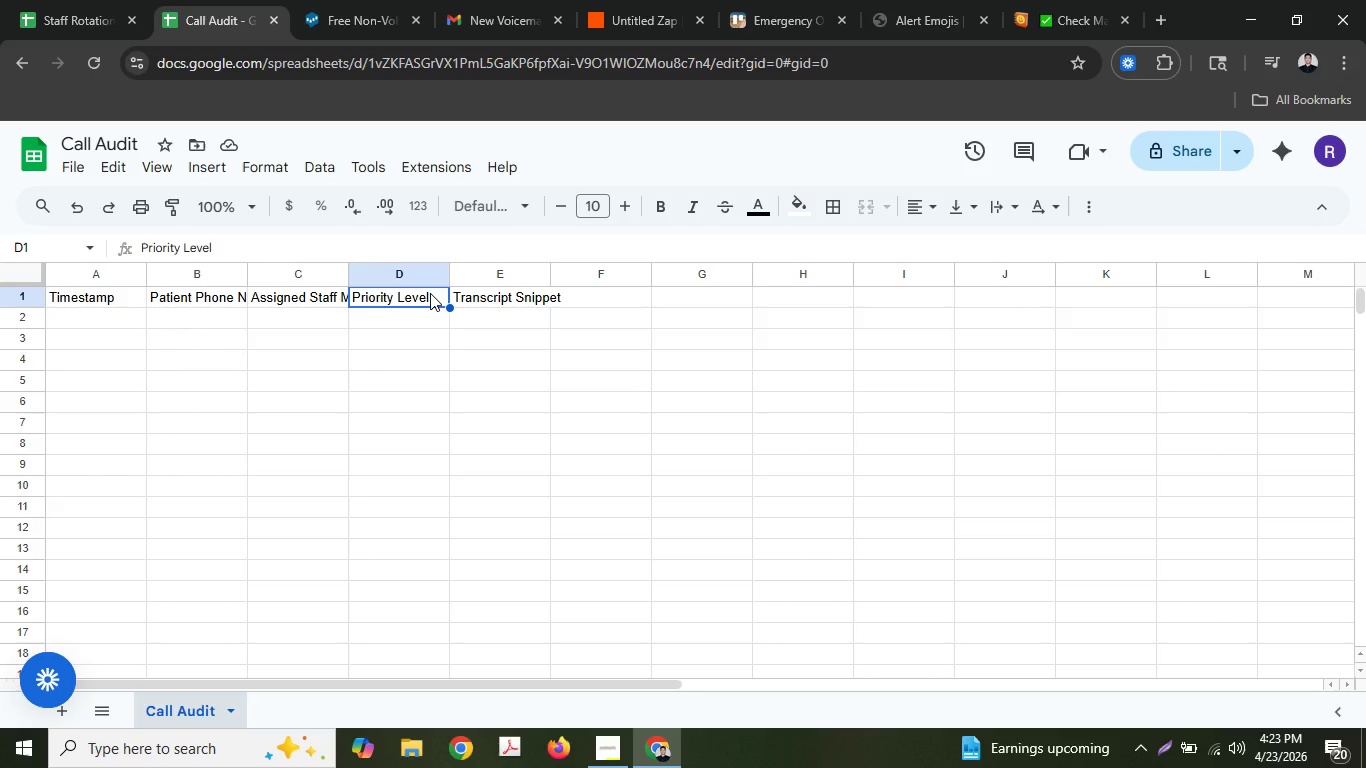 
left_click([402, 0])
 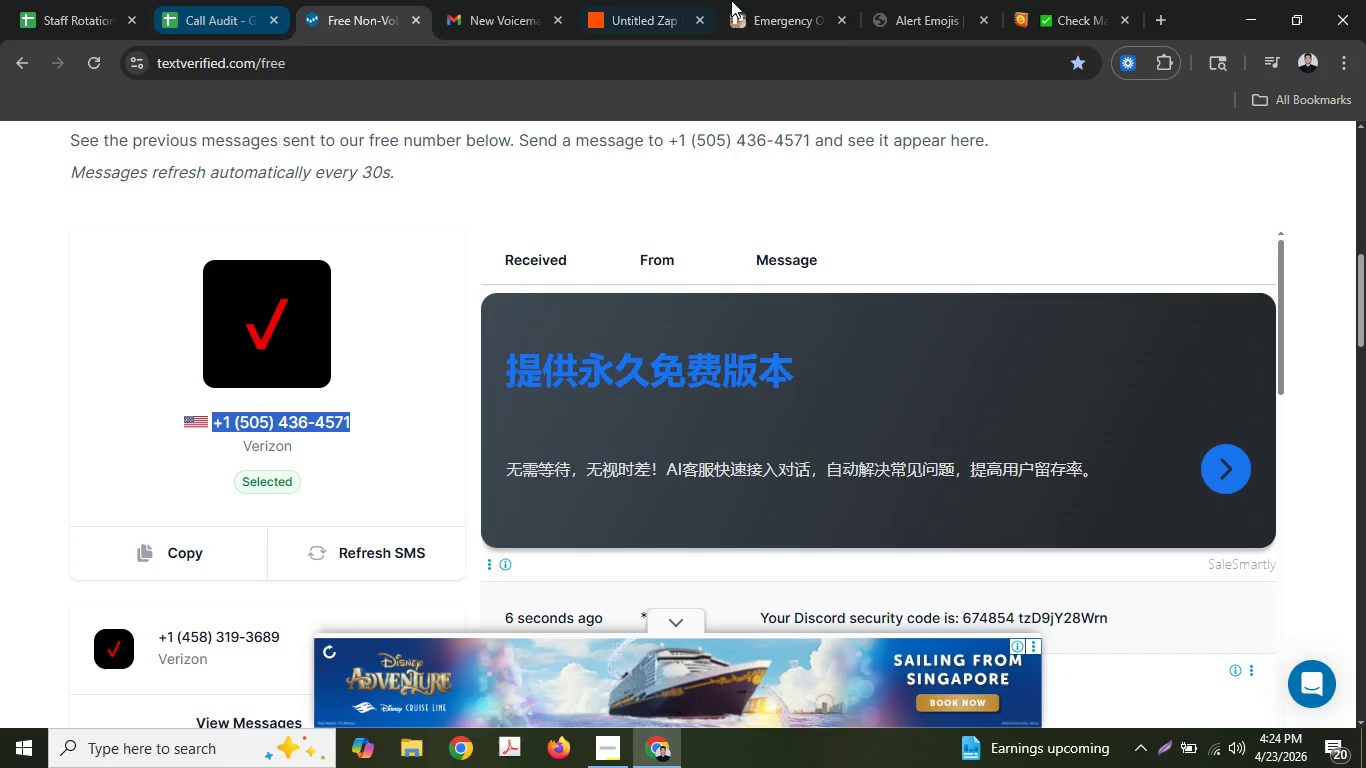 
left_click([657, 0])
 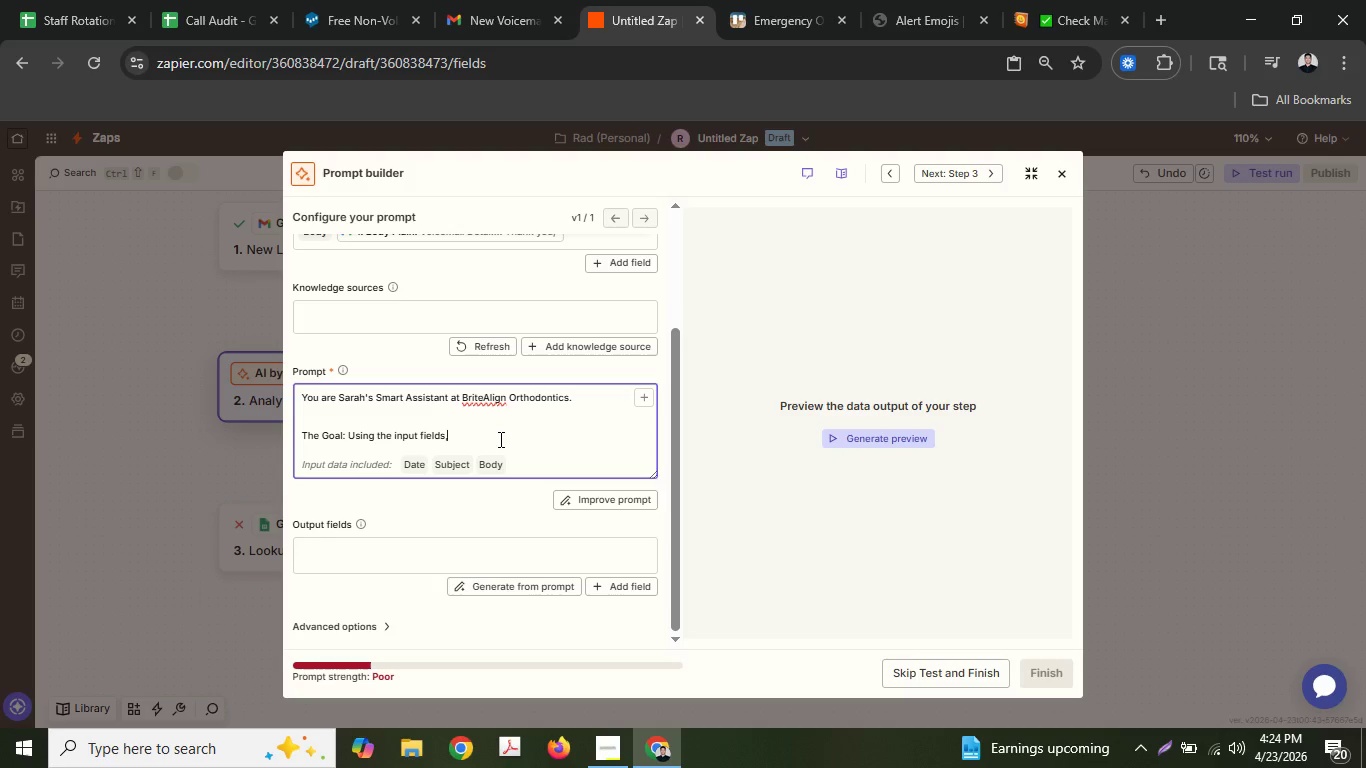 
key(Space)
 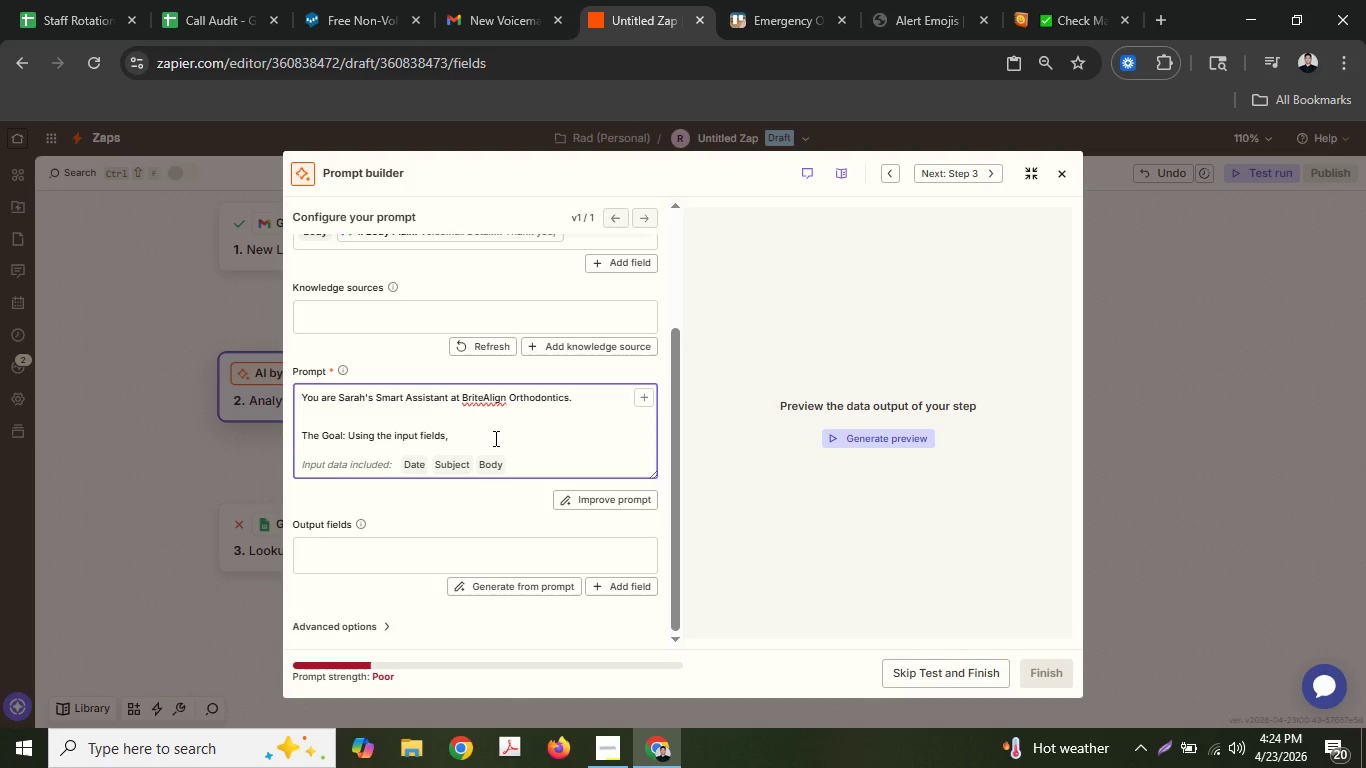 
wait(29.14)
 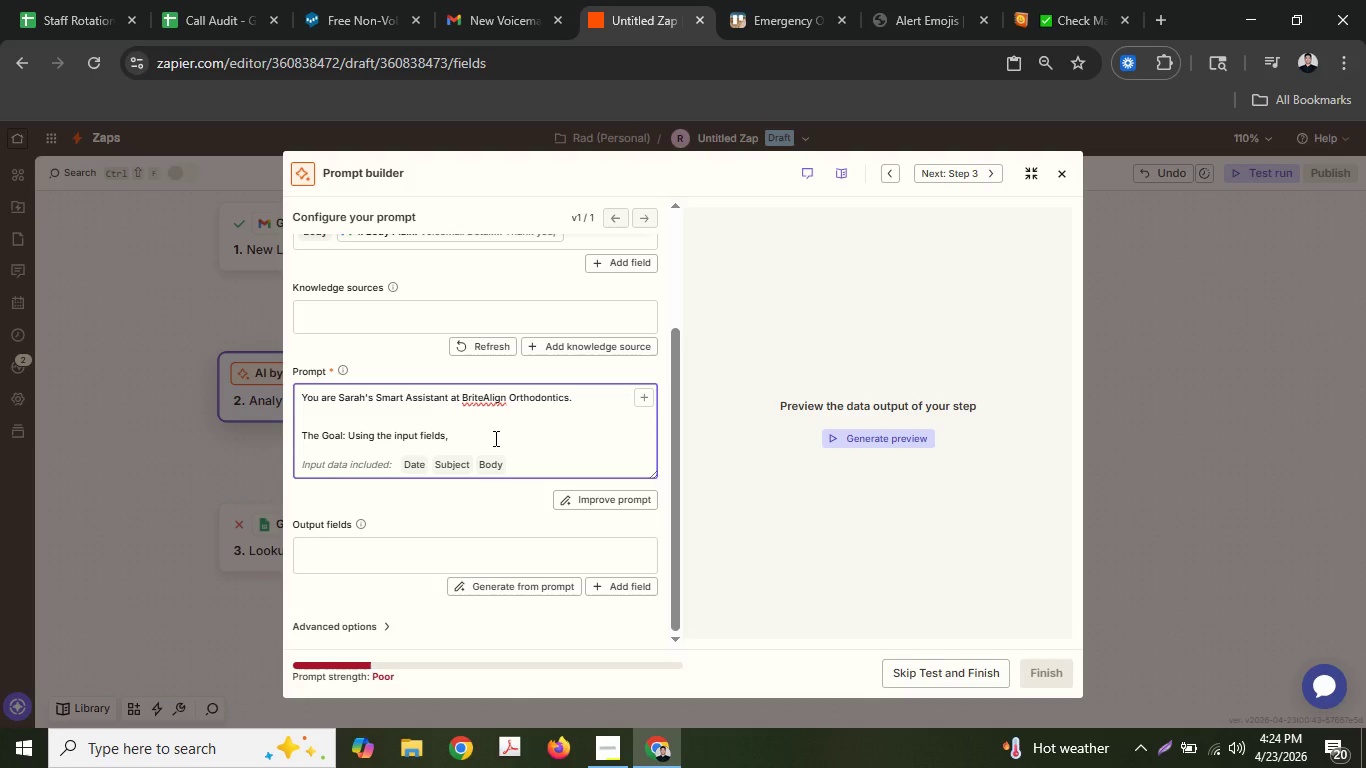 
hold_key(key=Backspace, duration=1.16)
 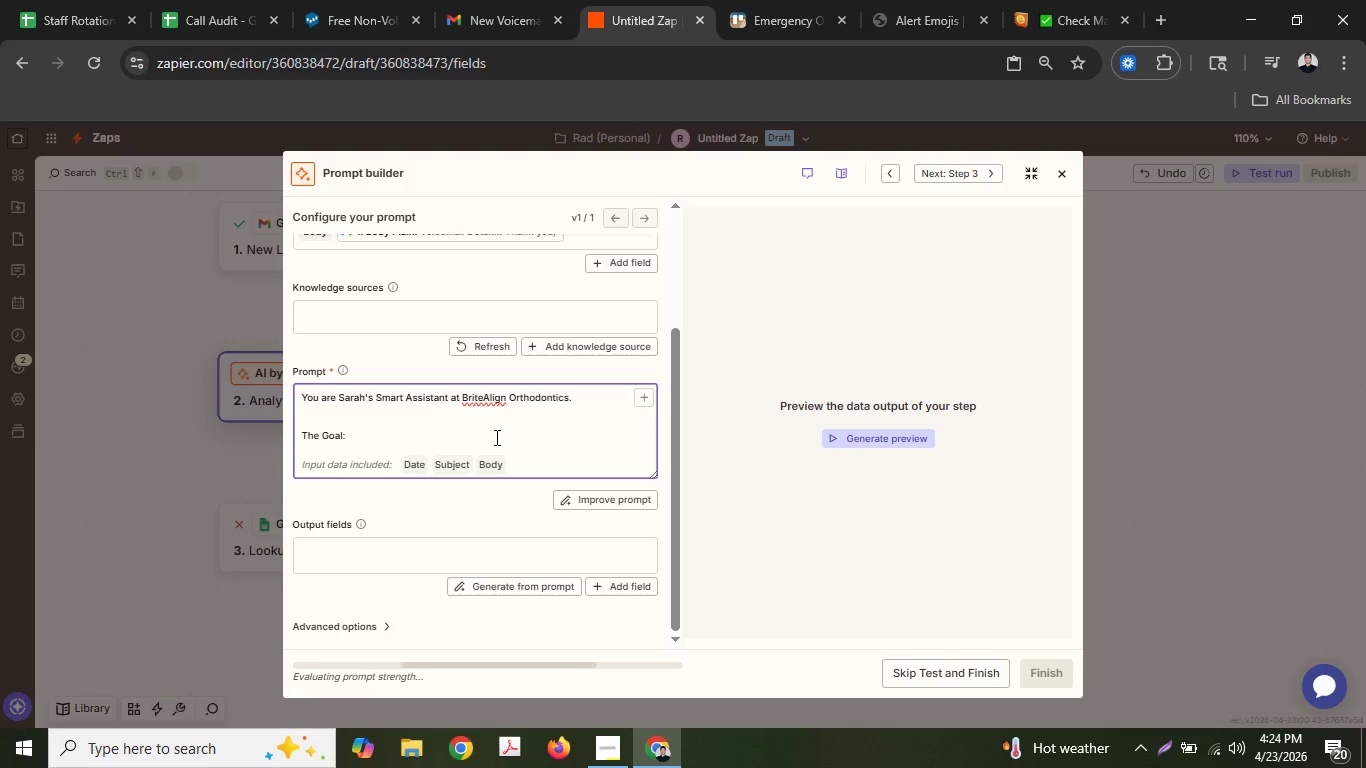 
wait(6.42)
 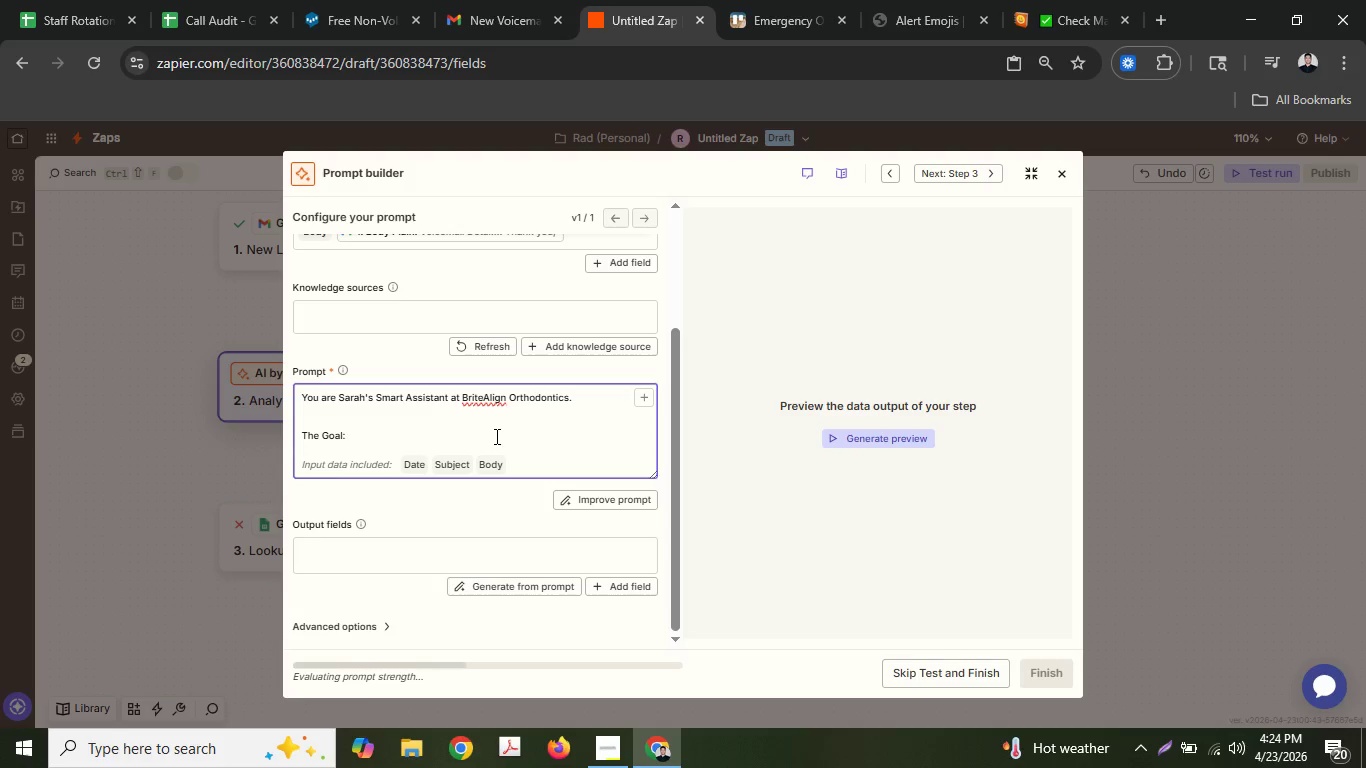 
type(The)
 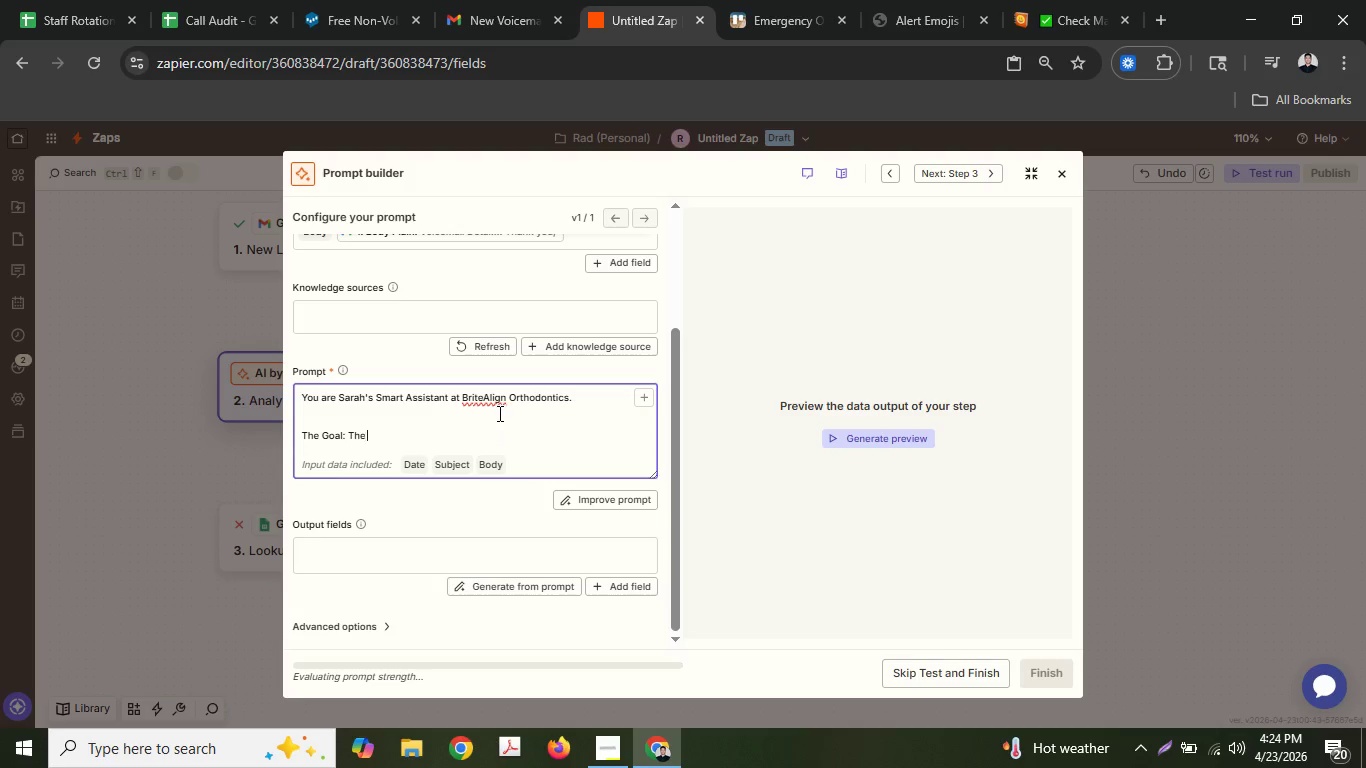 
type( em)
key(Backspace)
key(Backspace)
 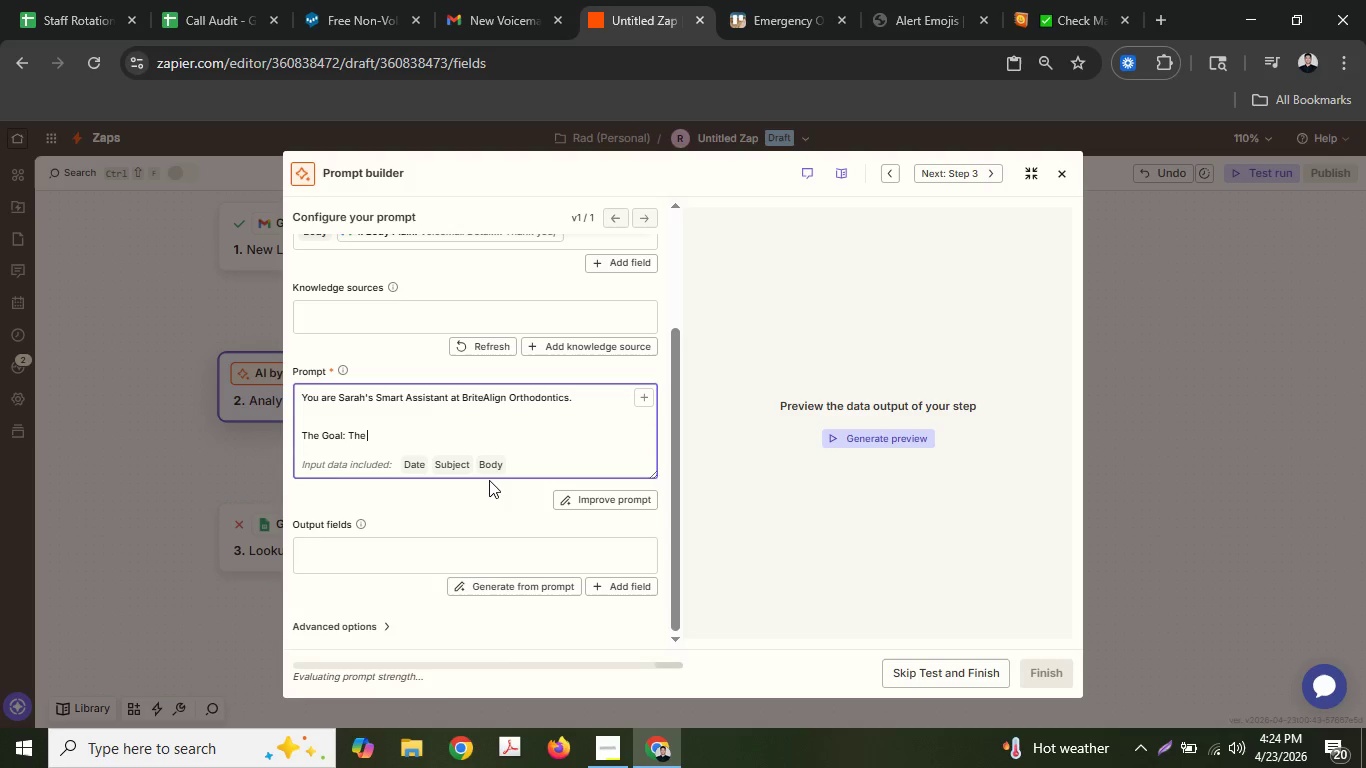 
type(voicemai)
 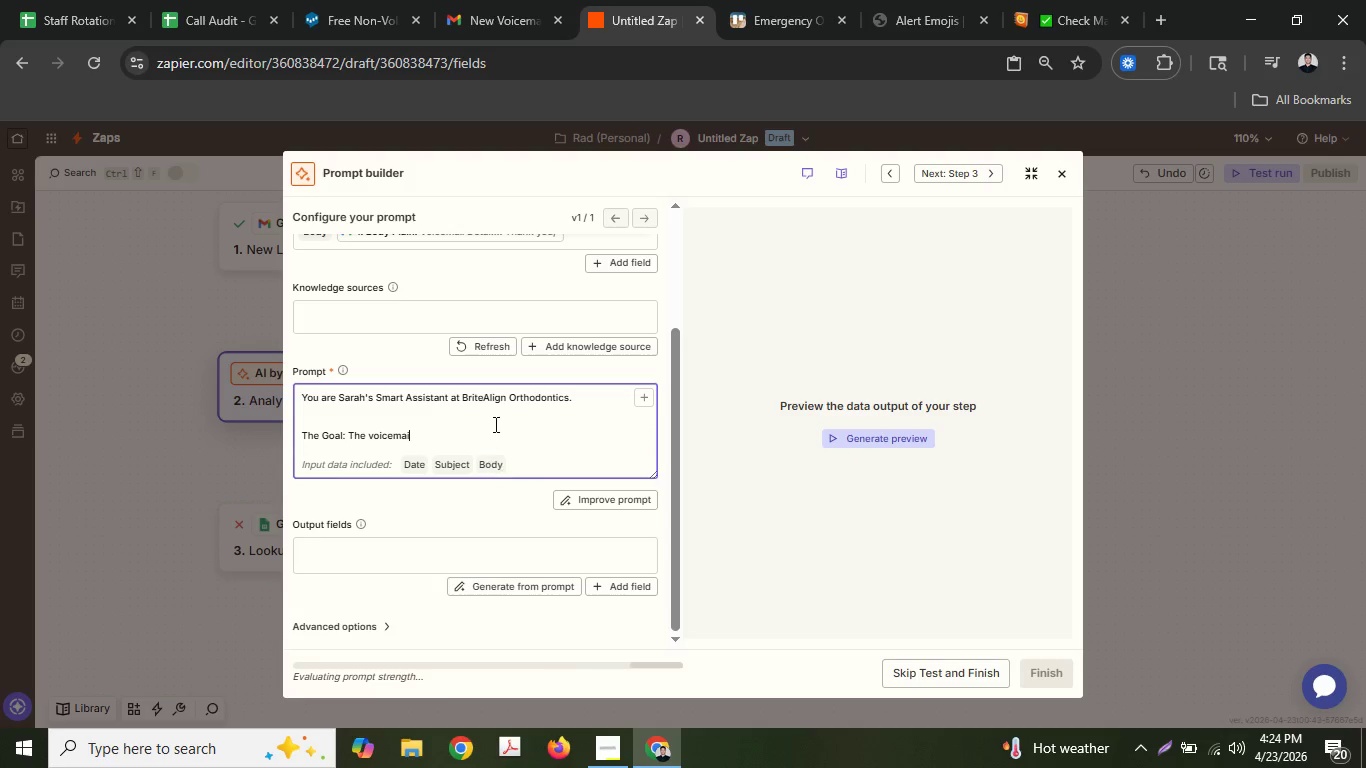 
type(l transc)
 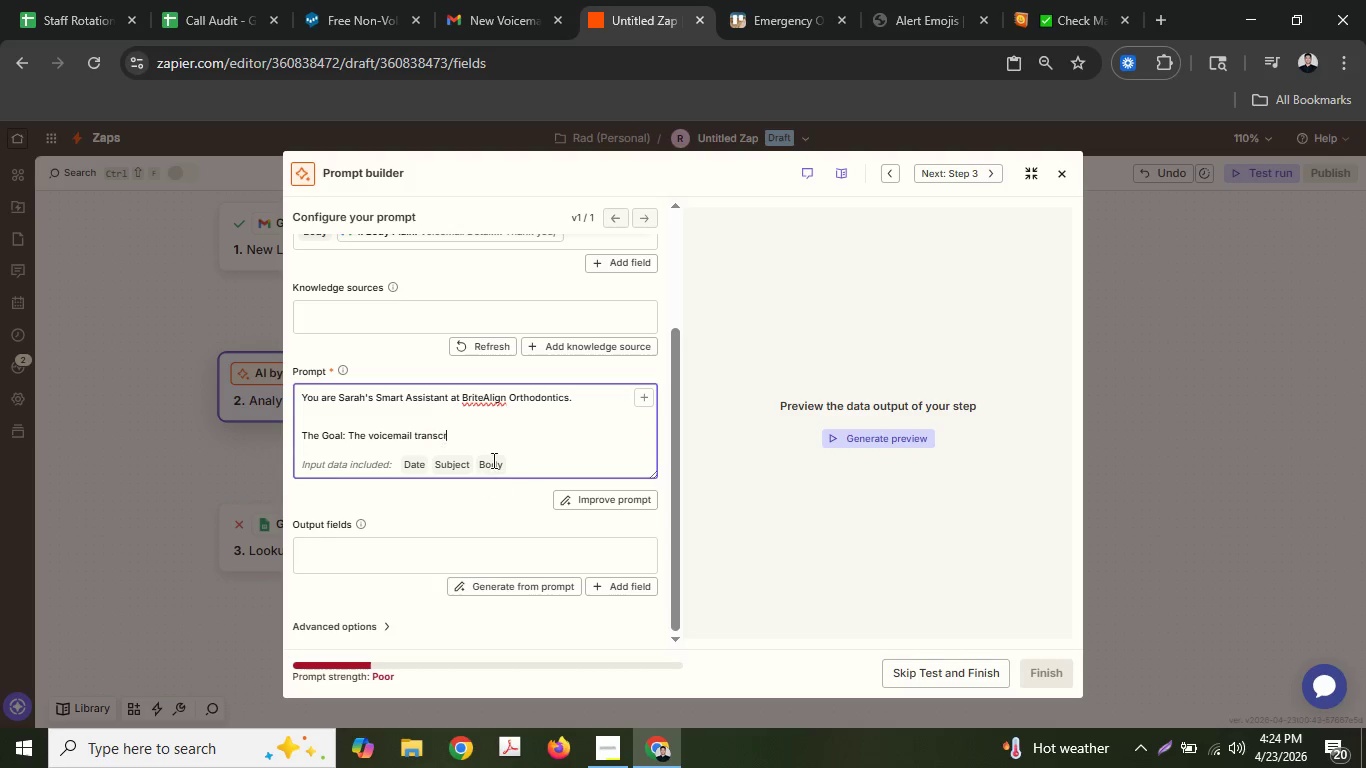 
type(ript)
 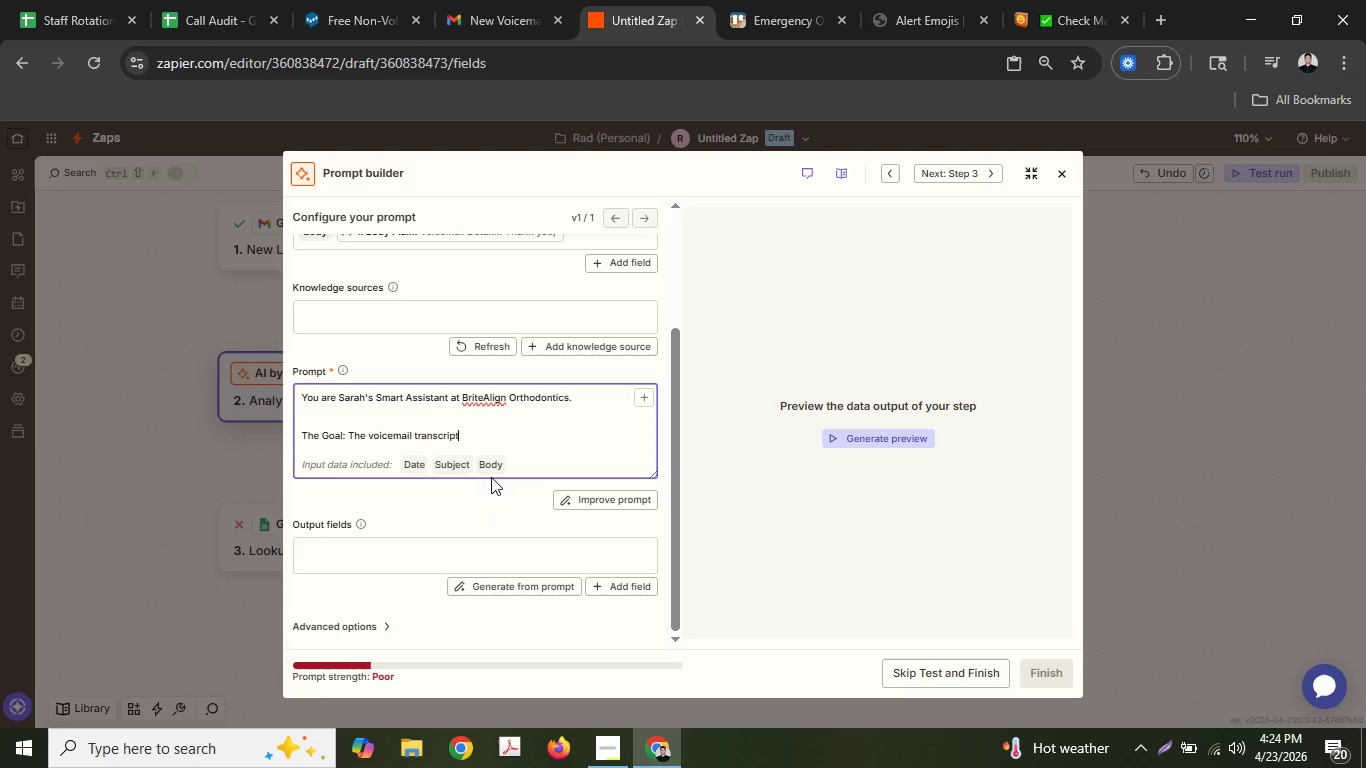 
key(ArrowUp)
 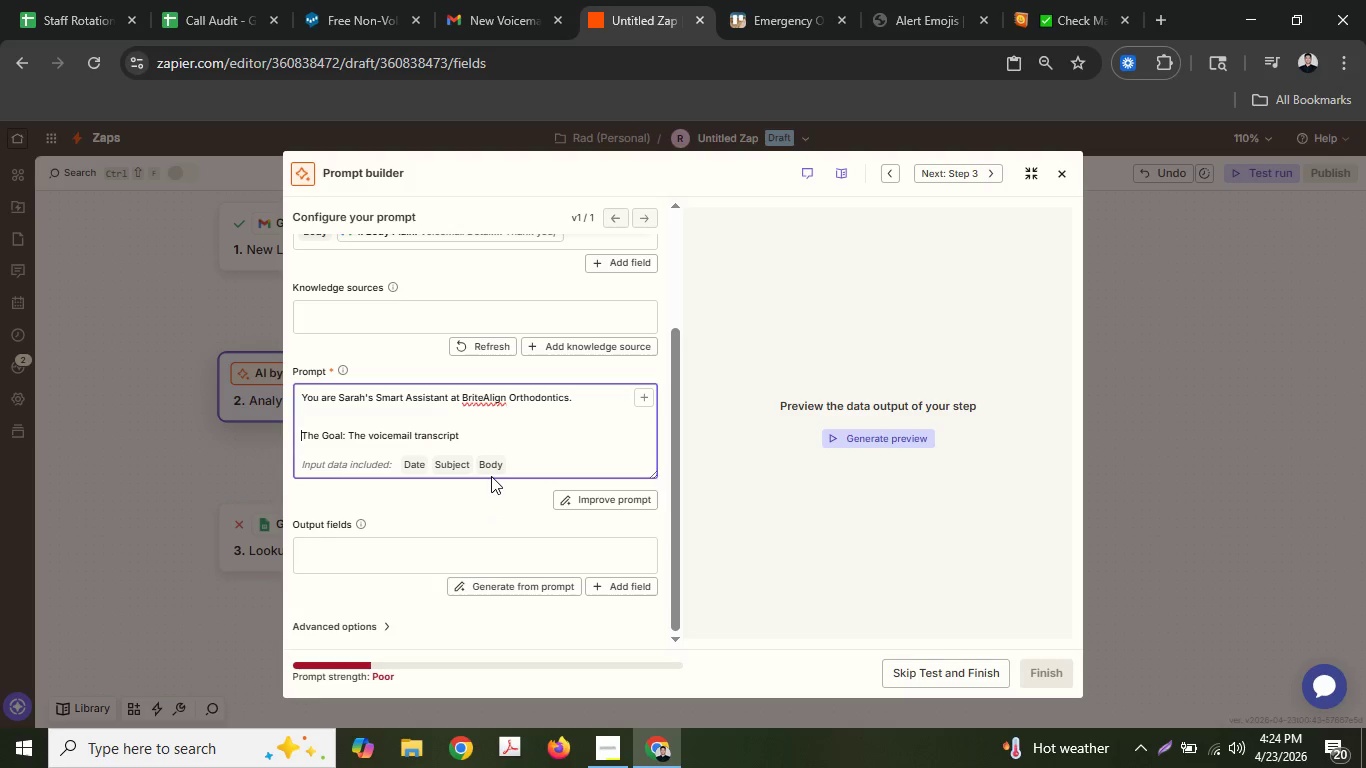 
hold_key(key=ArrowRight, duration=0.8)
 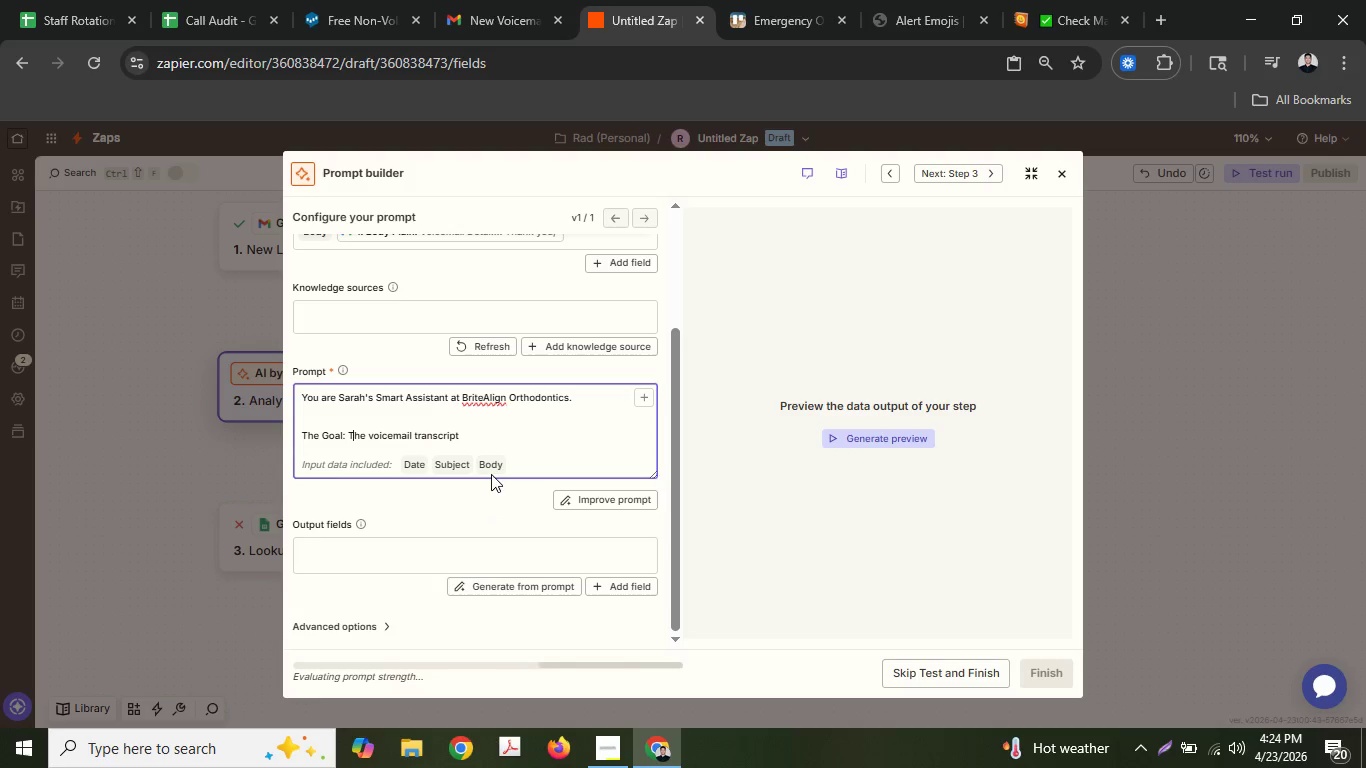 
key(Backspace)
type(Using)
 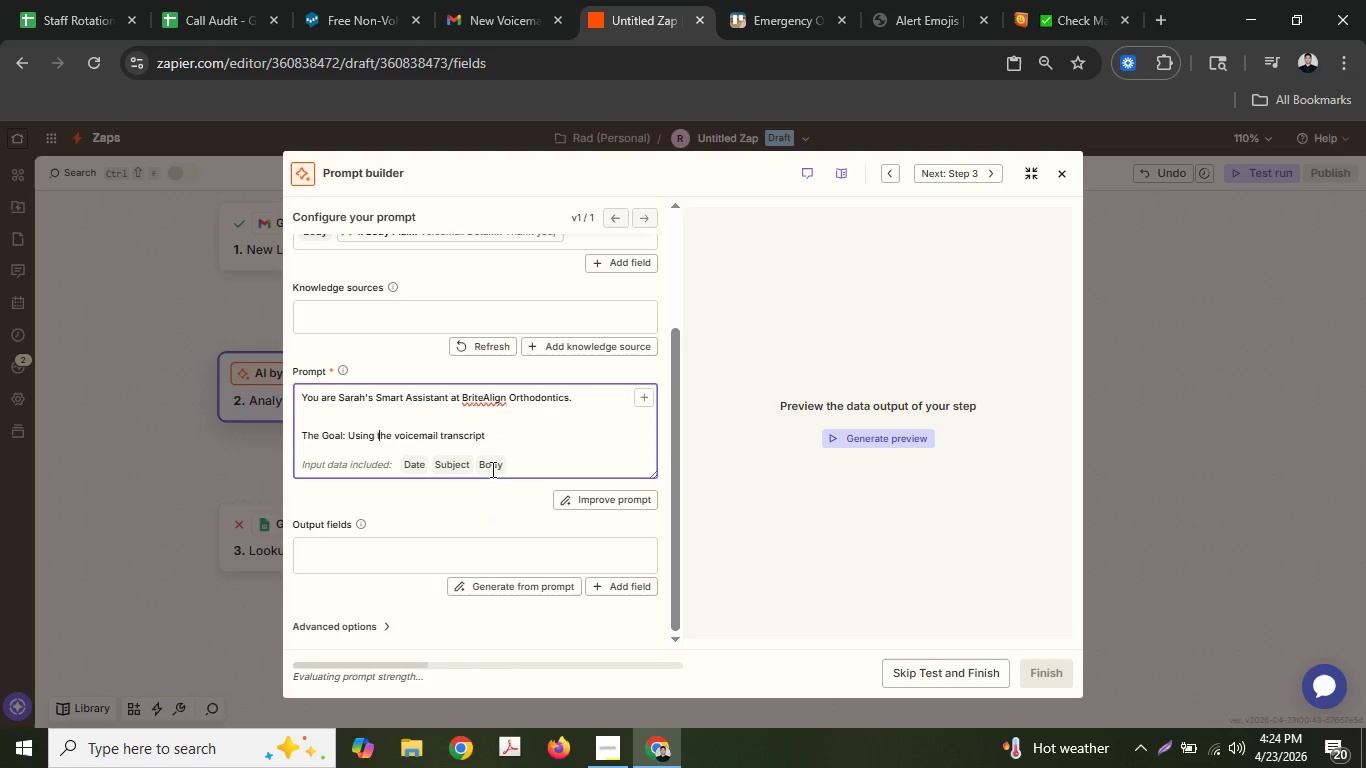 
 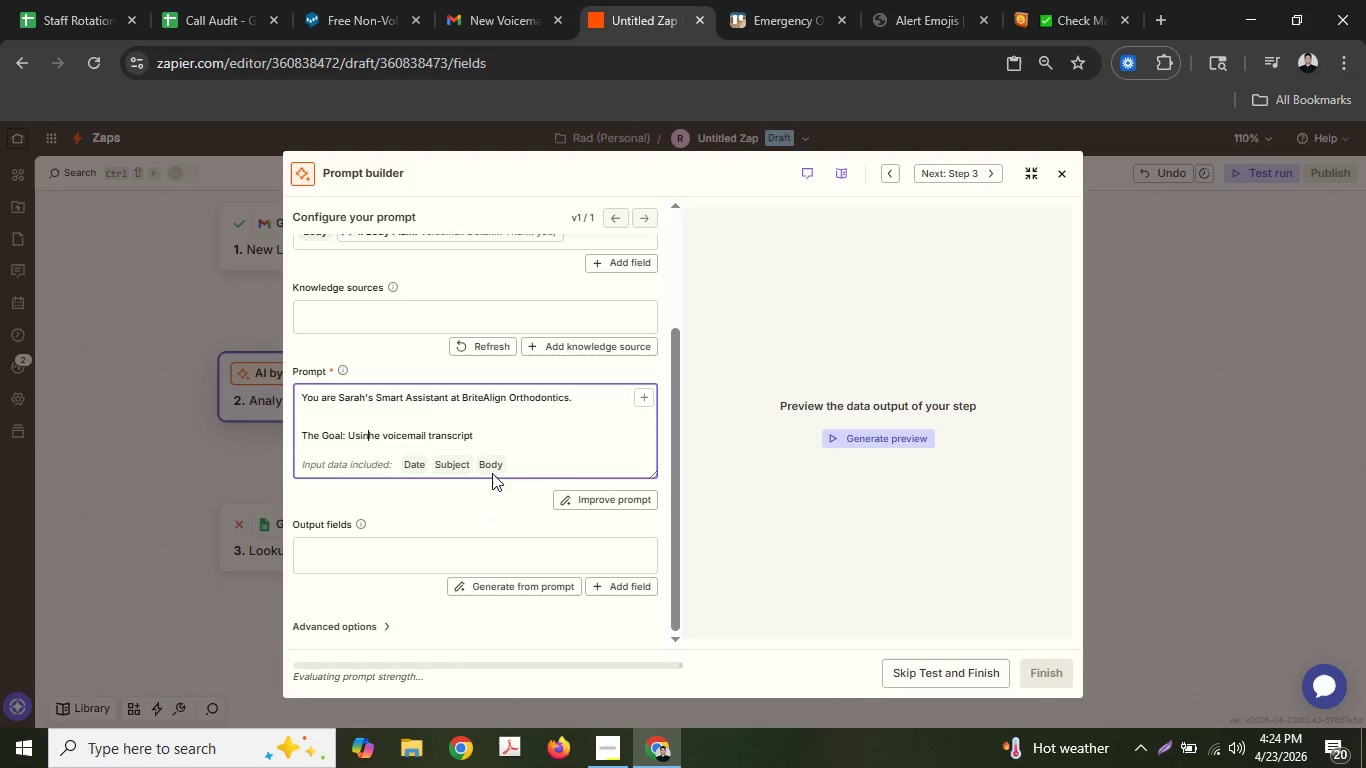 
key(Space)
 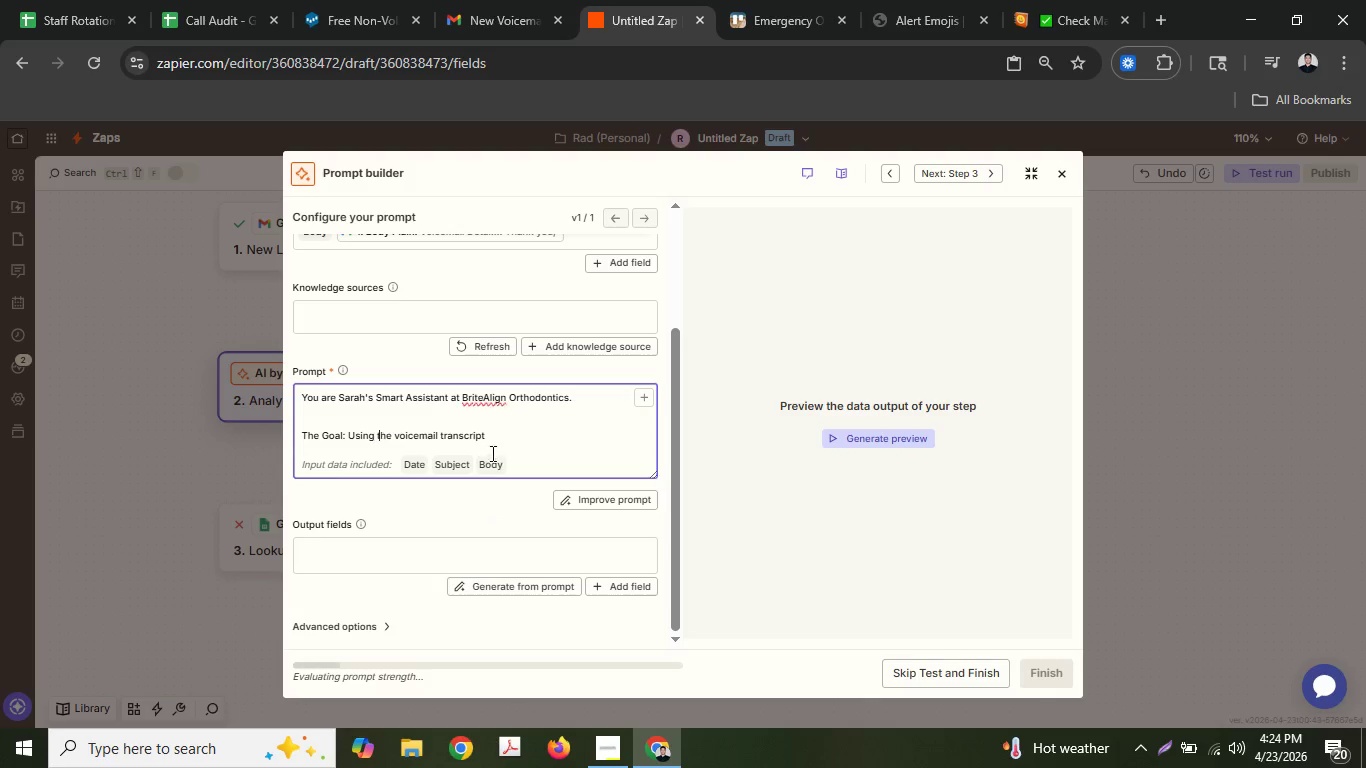 
key(T)
 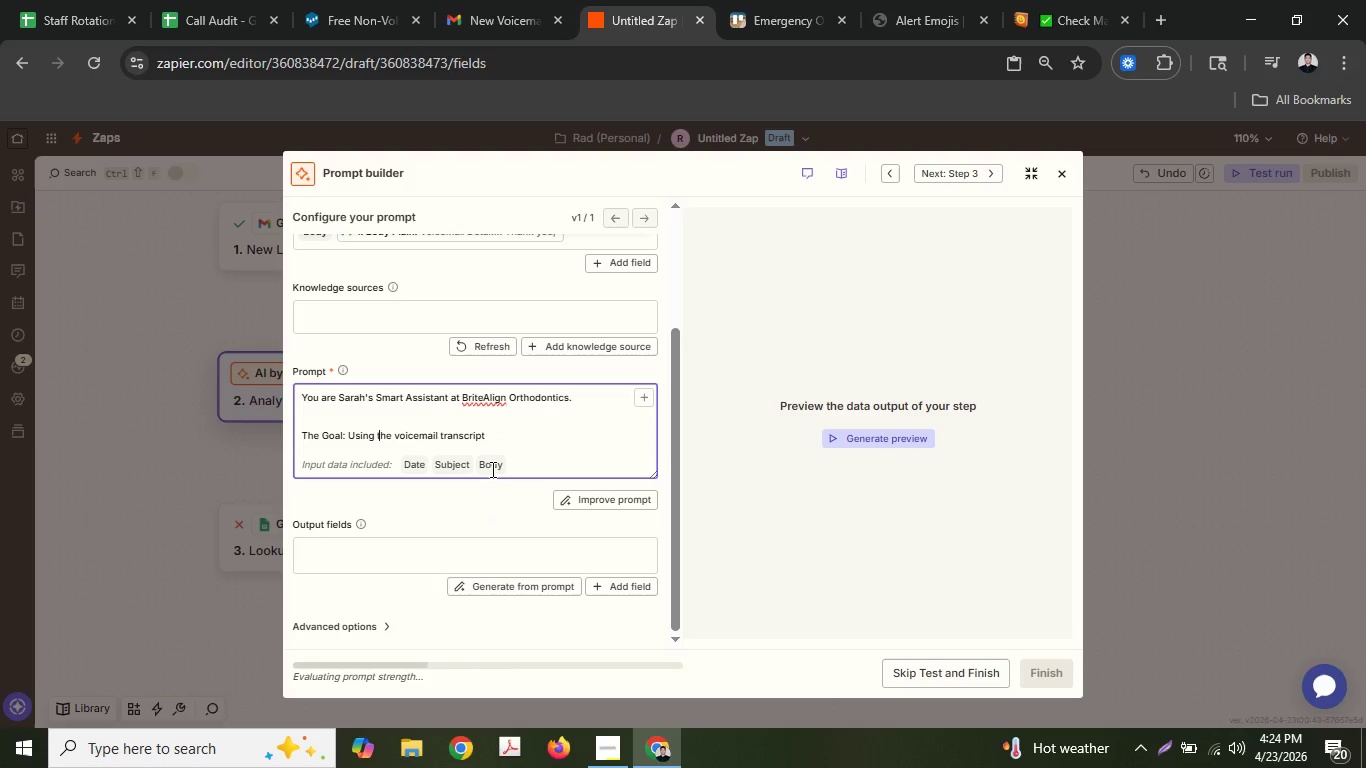 
hold_key(key=ArrowRight, duration=1.06)
 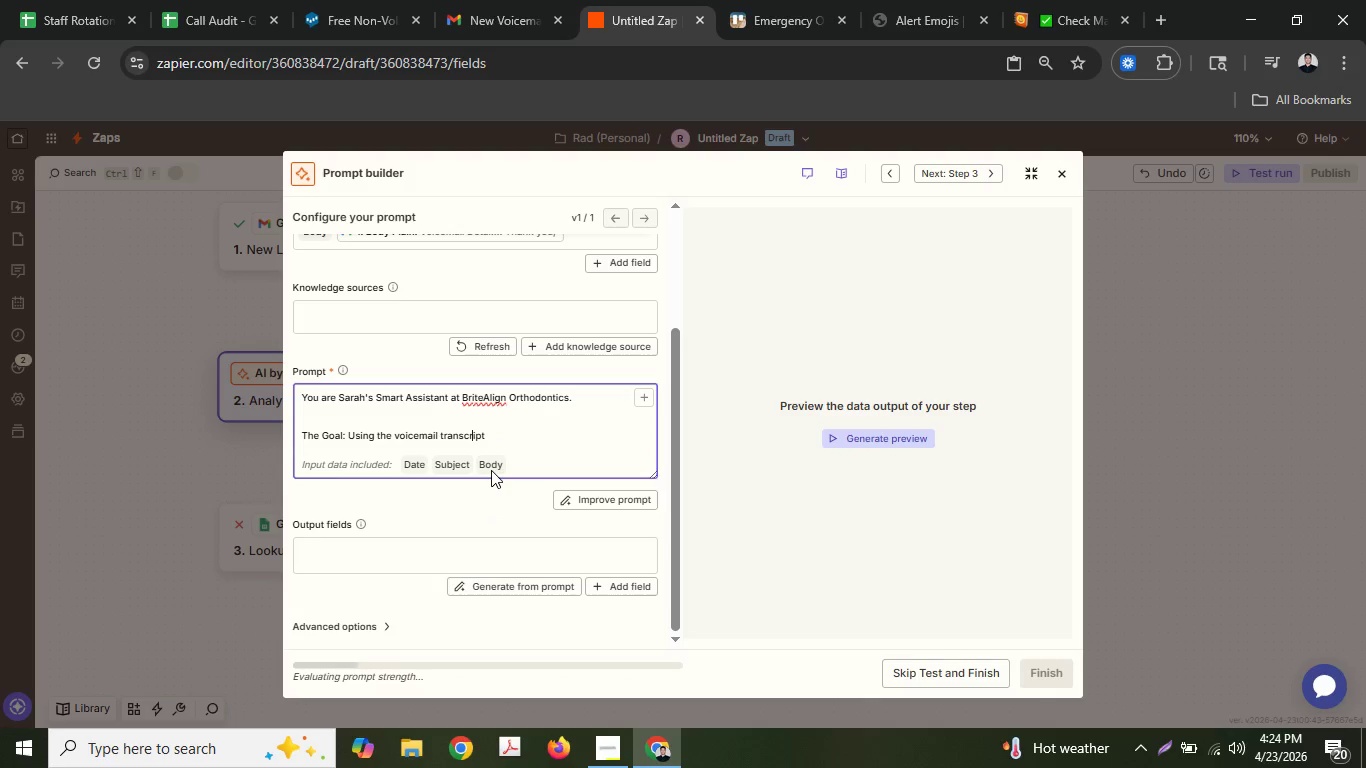 
key(ArrowRight)
 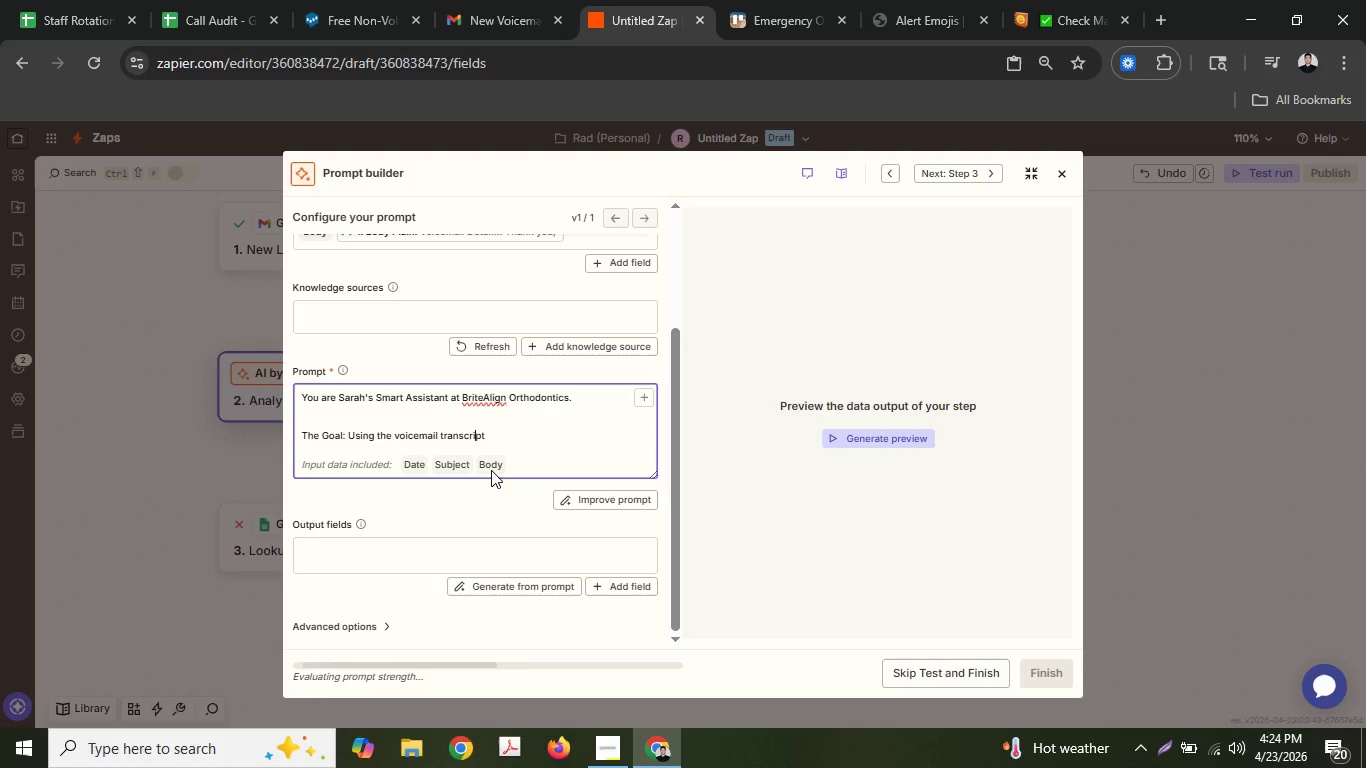 
key(ArrowRight)
 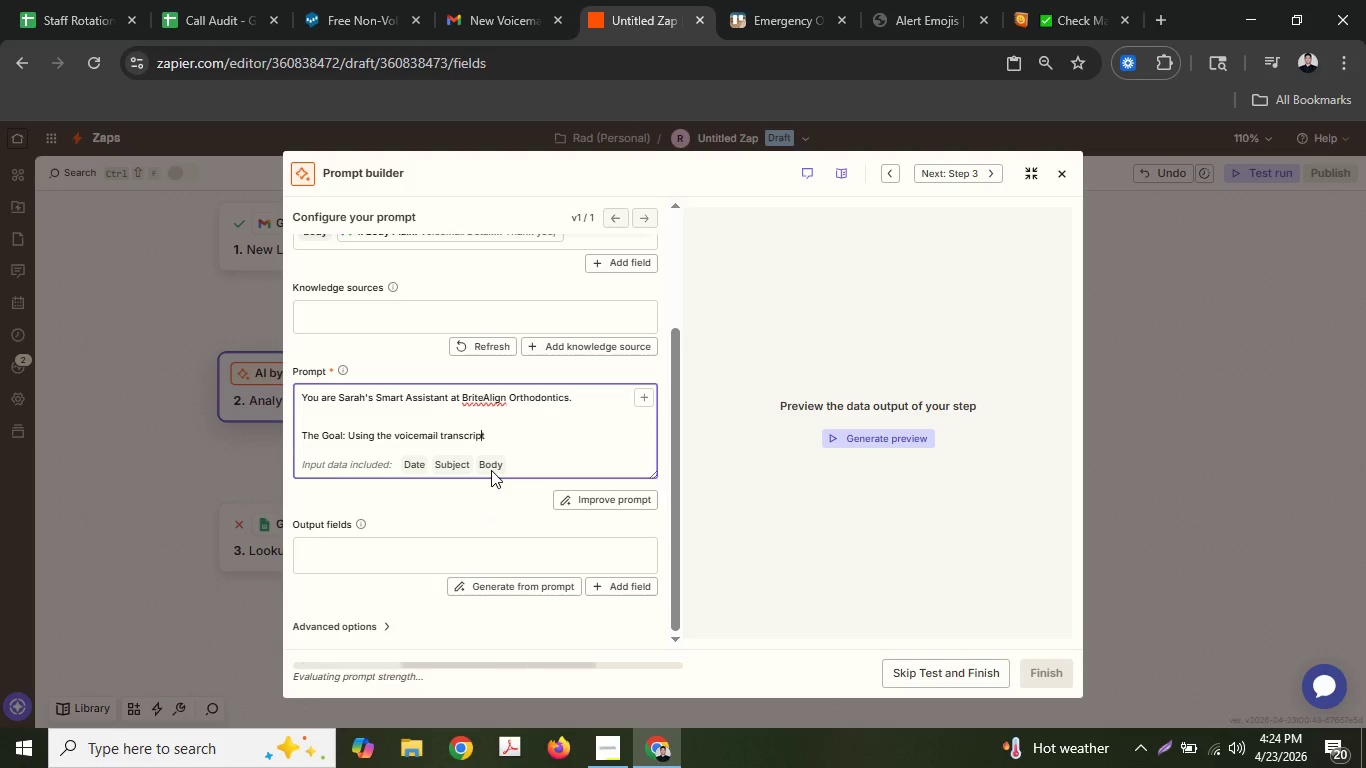 
key(ArrowRight)
 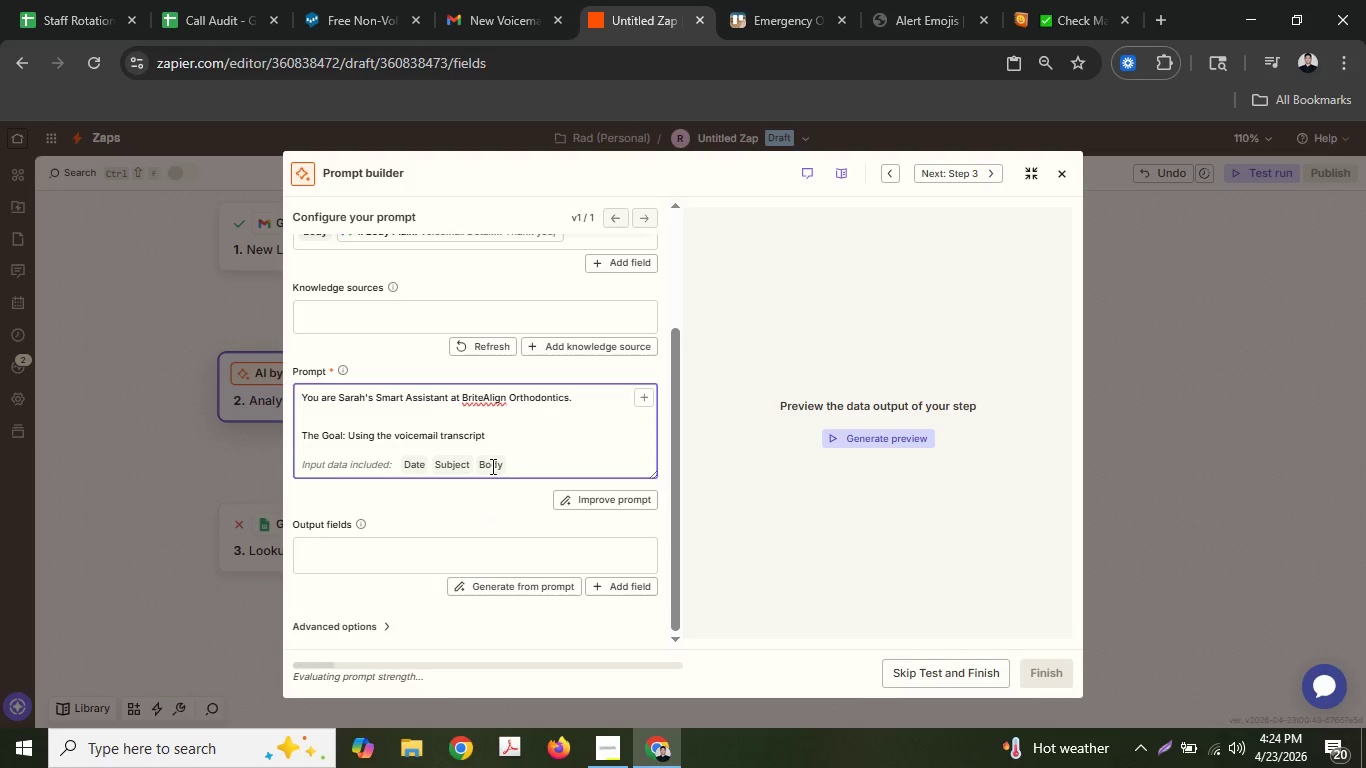 
key(Comma)
 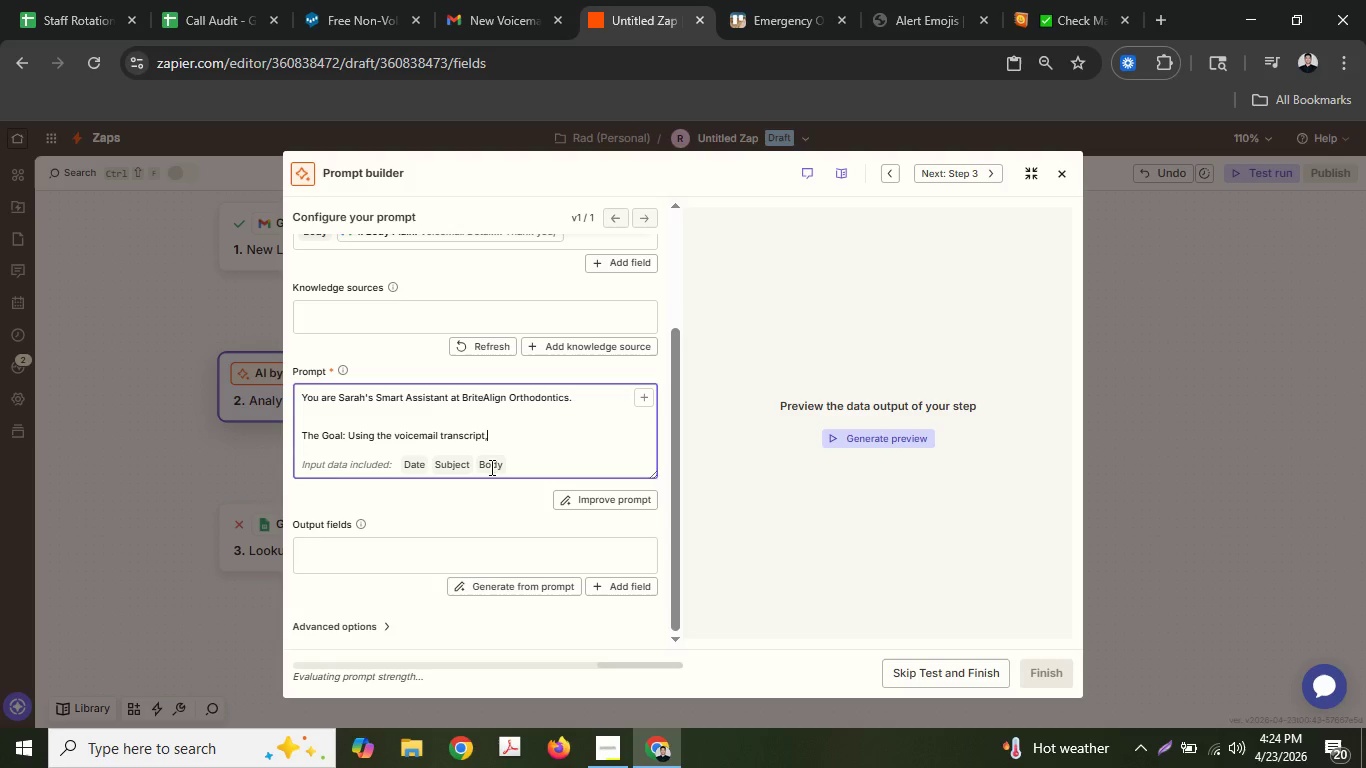 
key(Space)
 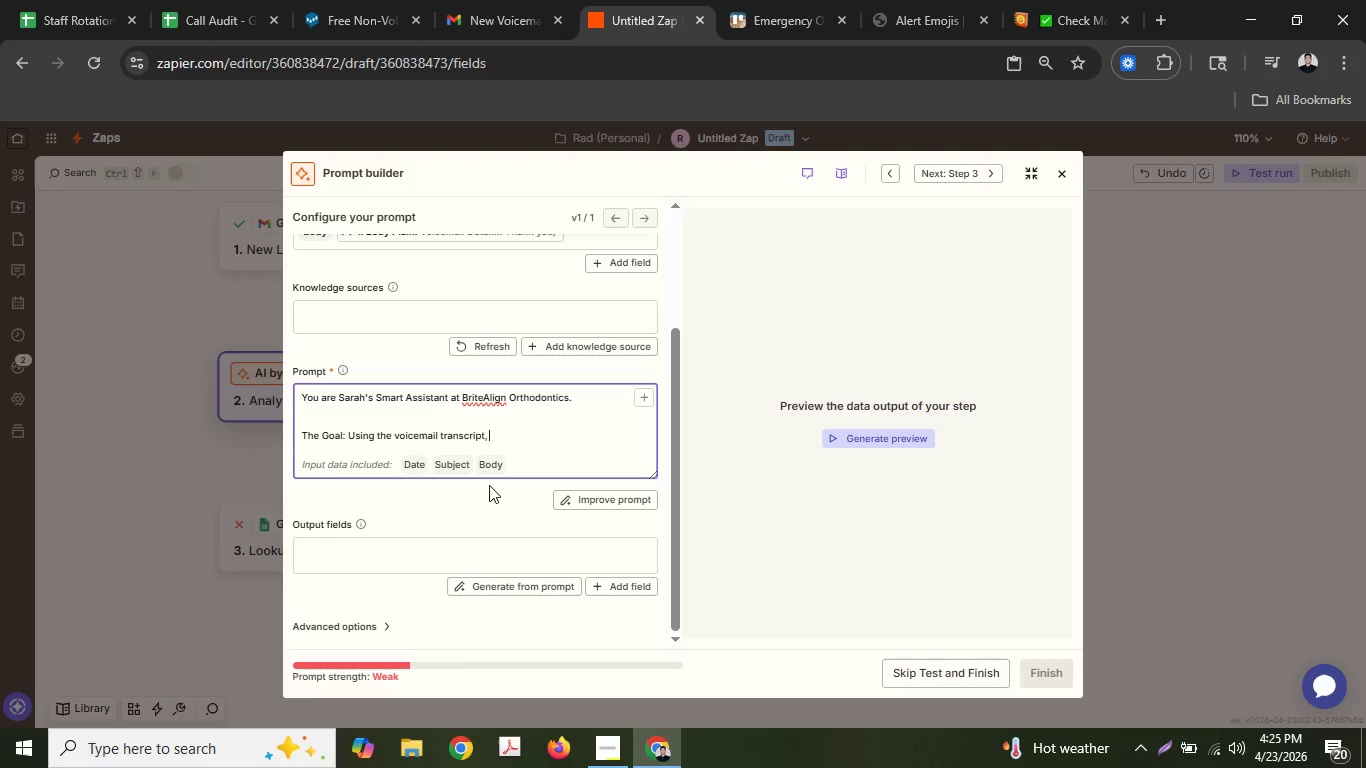 
wait(28.38)
 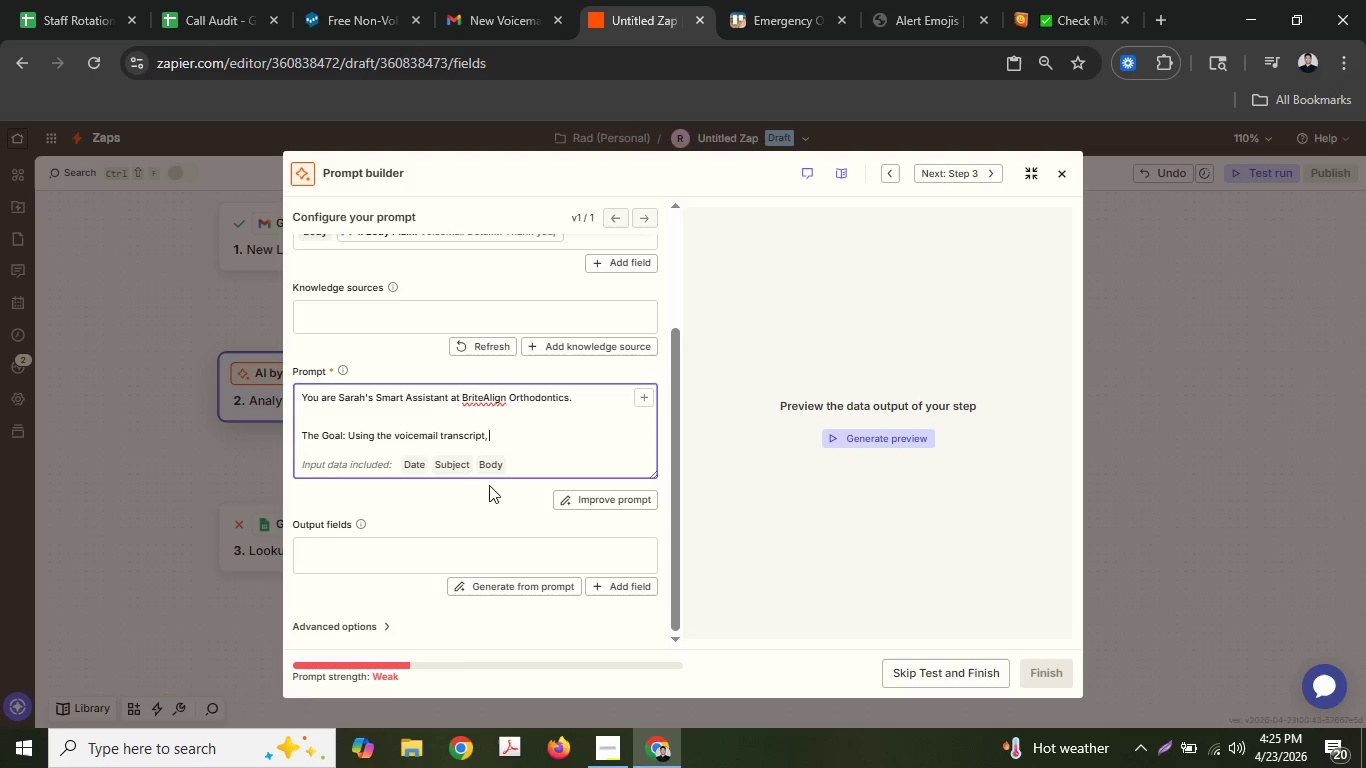 
left_click_drag(start_coordinate=[520, 437], to_coordinate=[277, 435])
 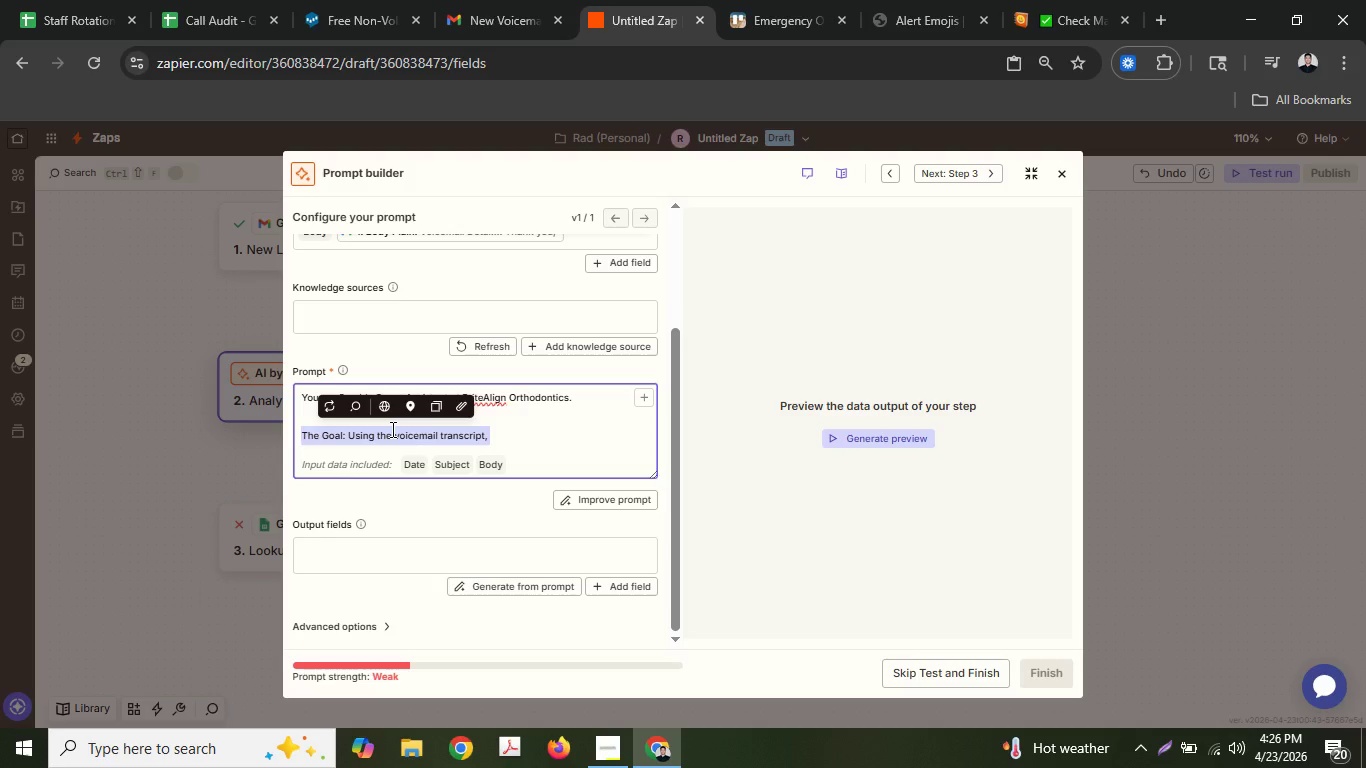 
wait(42.22)
 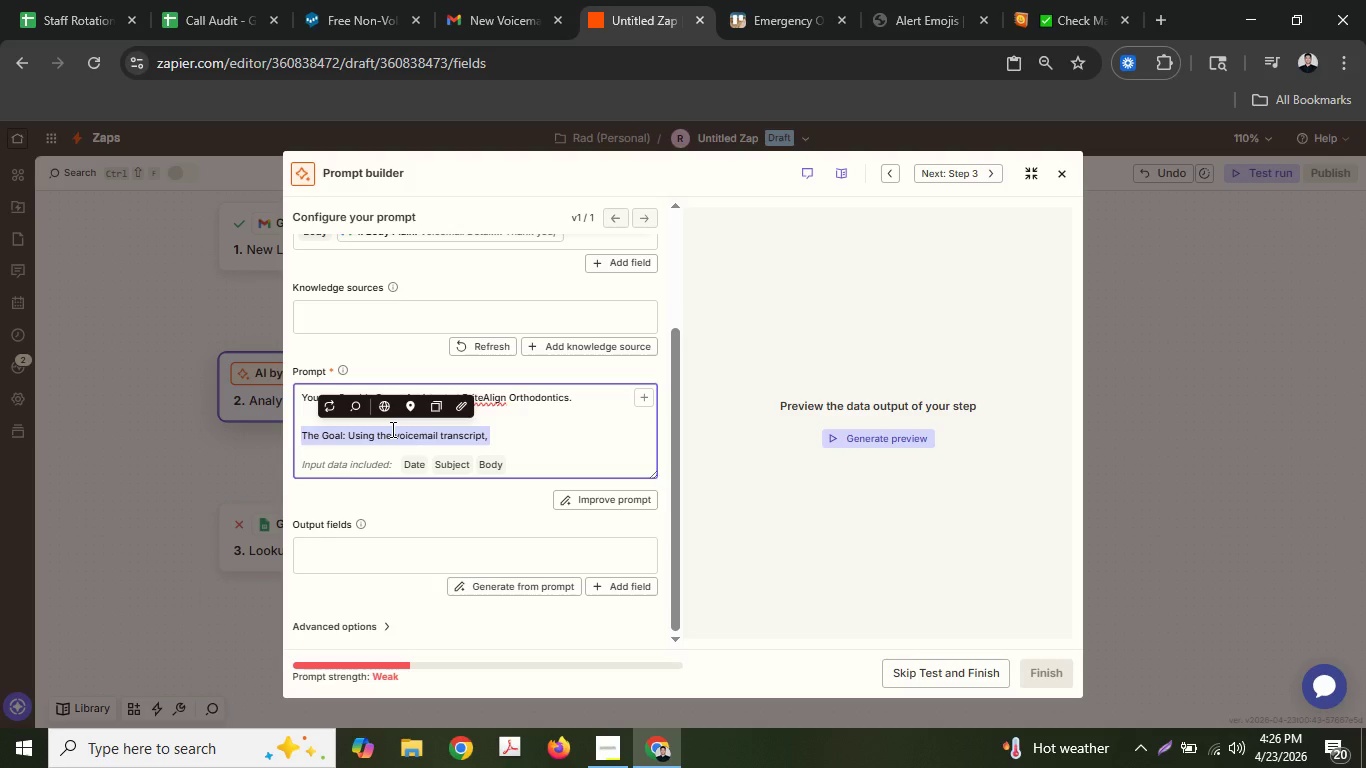 
left_click([493, 434])
 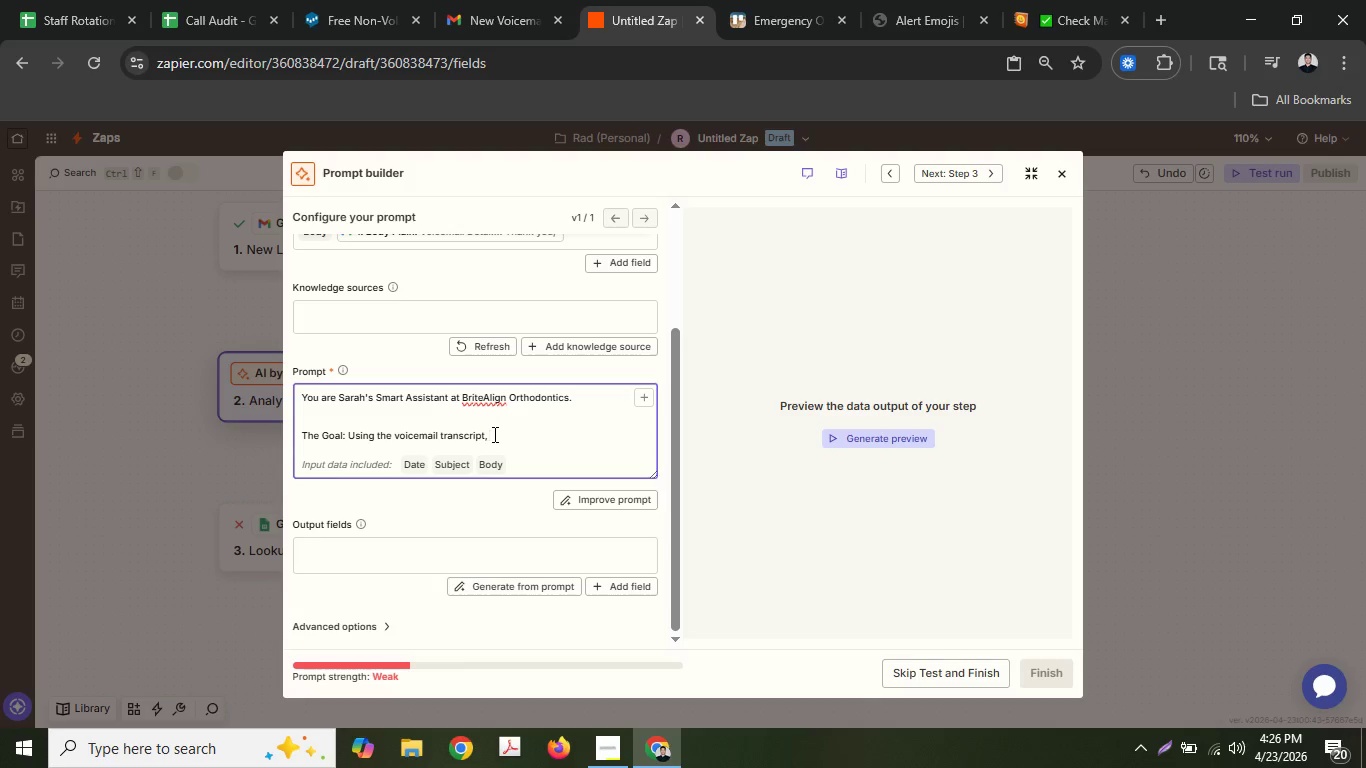 
left_click([514, 406])
 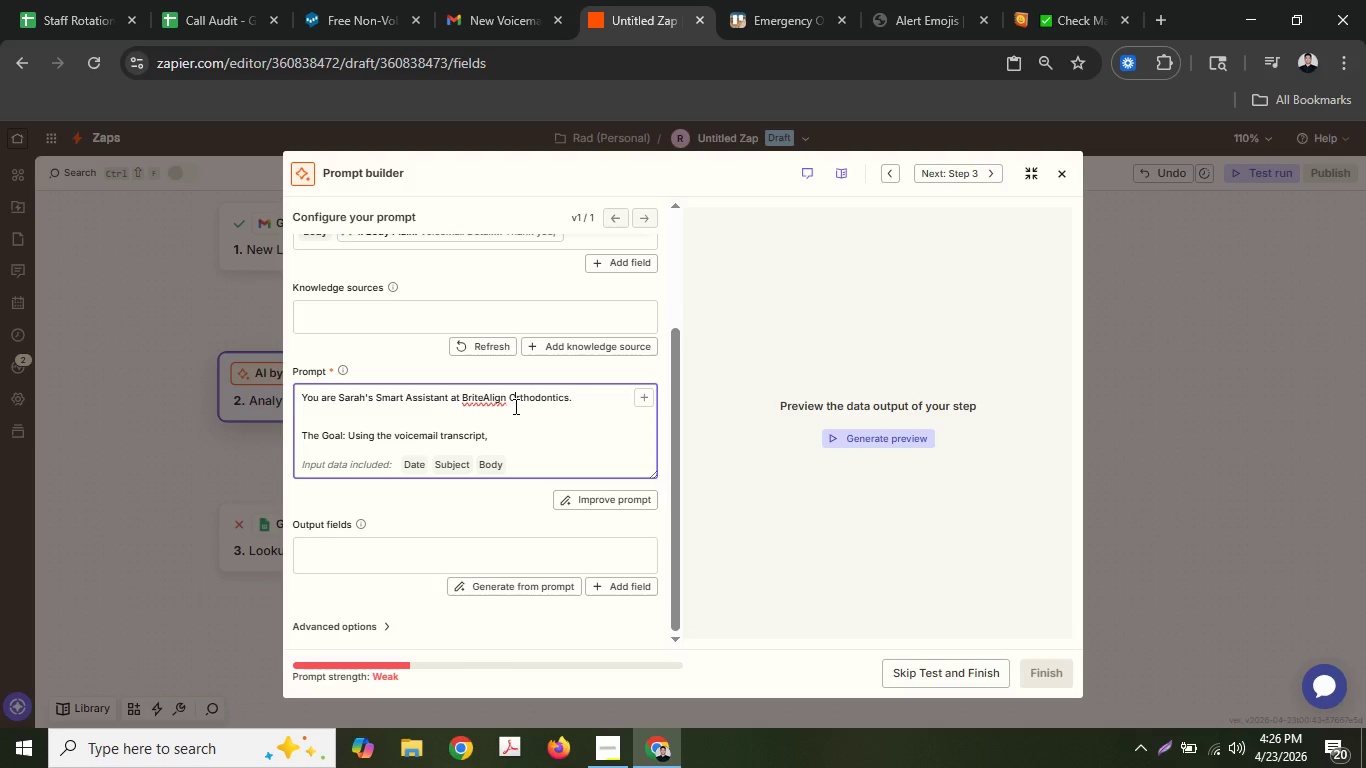 
key(Control+ControlLeft)
 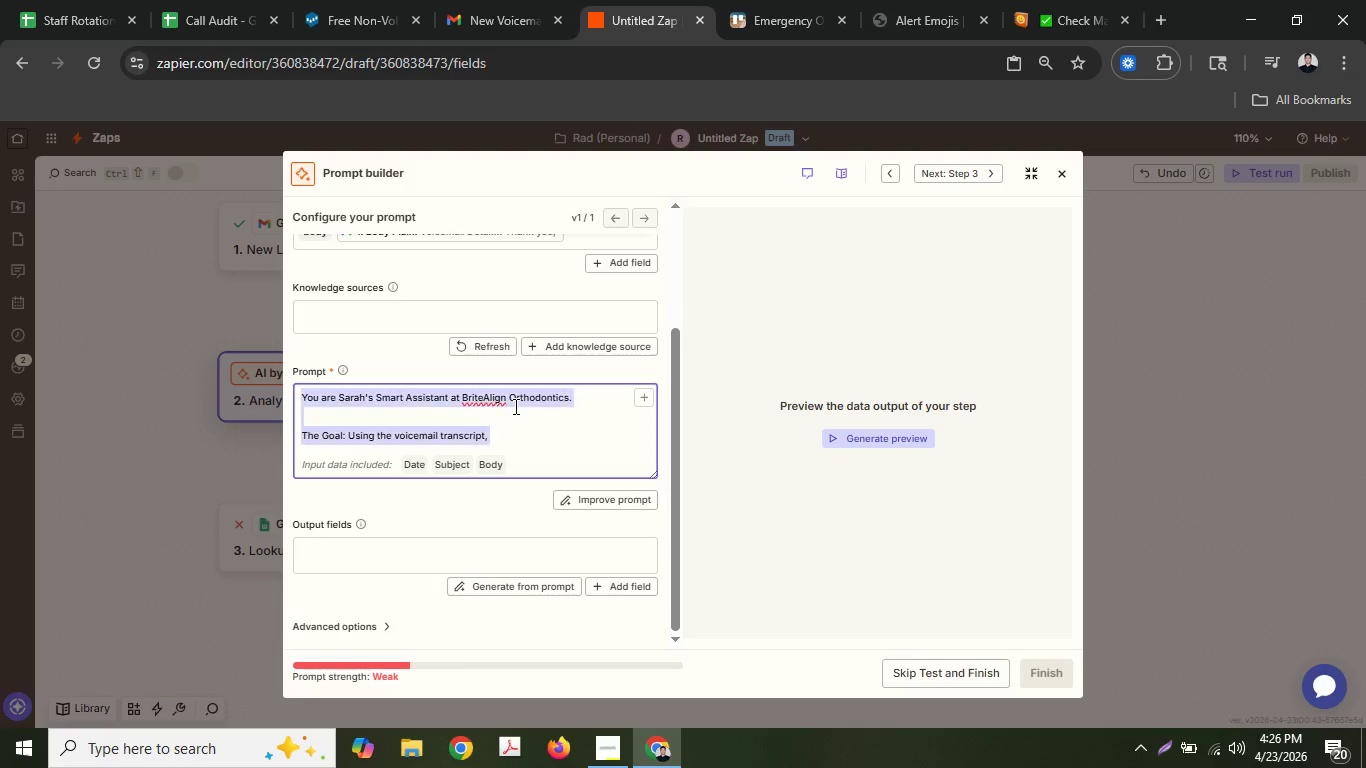 
key(Control+A)
 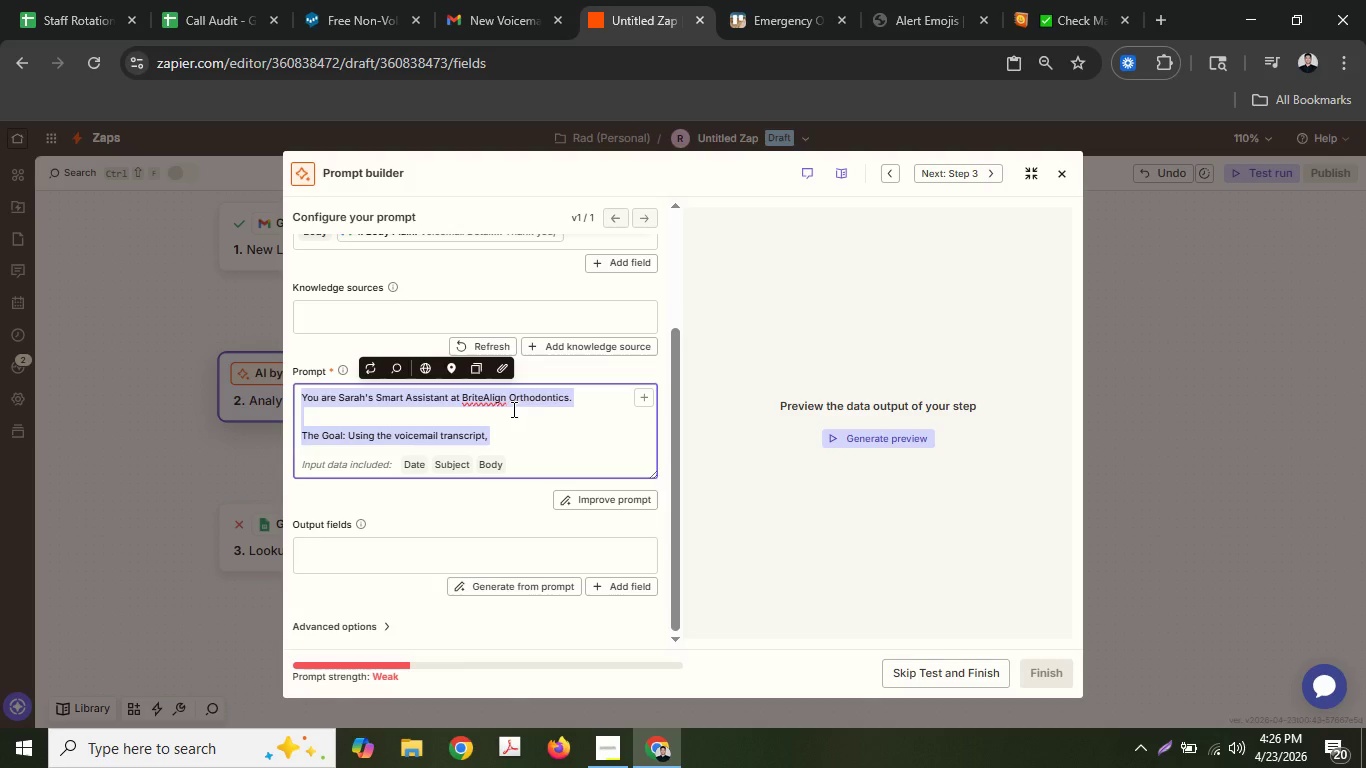 
type(U)
key(Backspace)
type(Role:)
 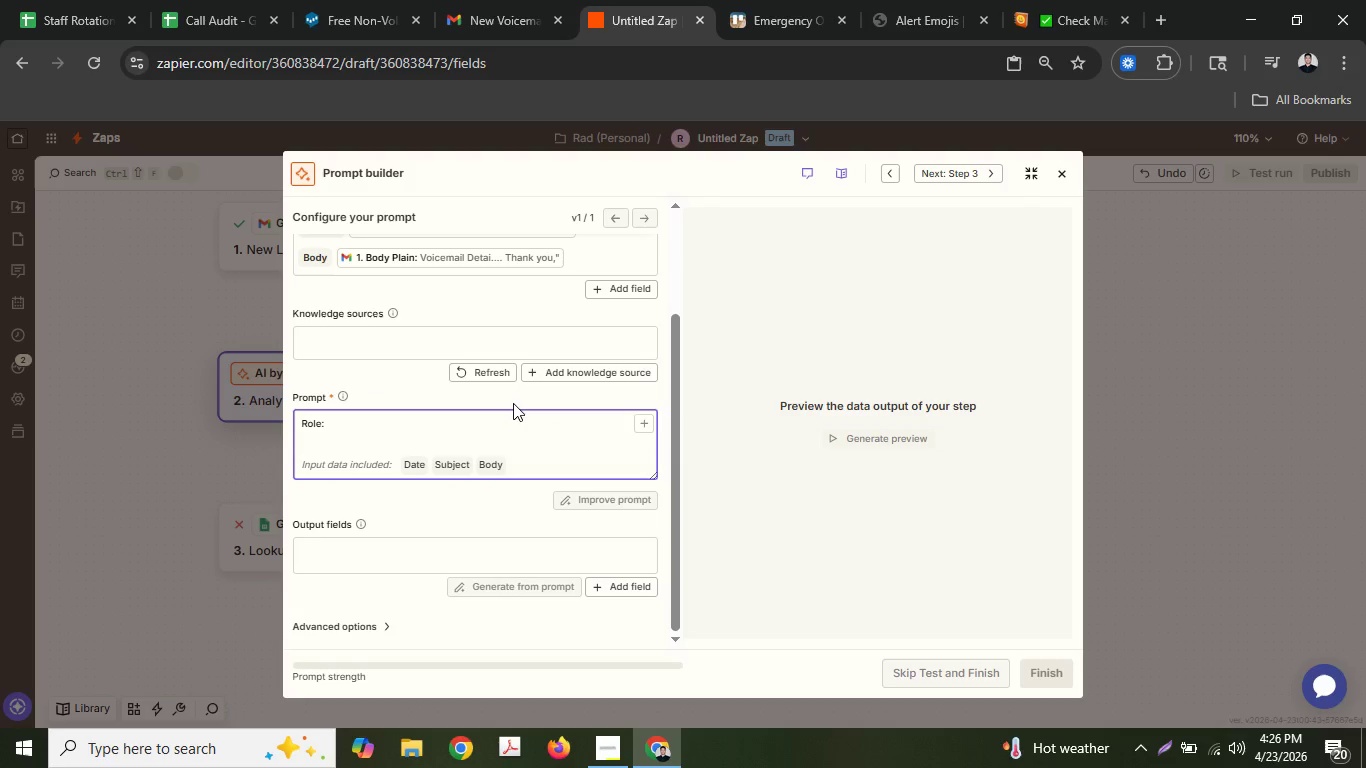 
type( You)
 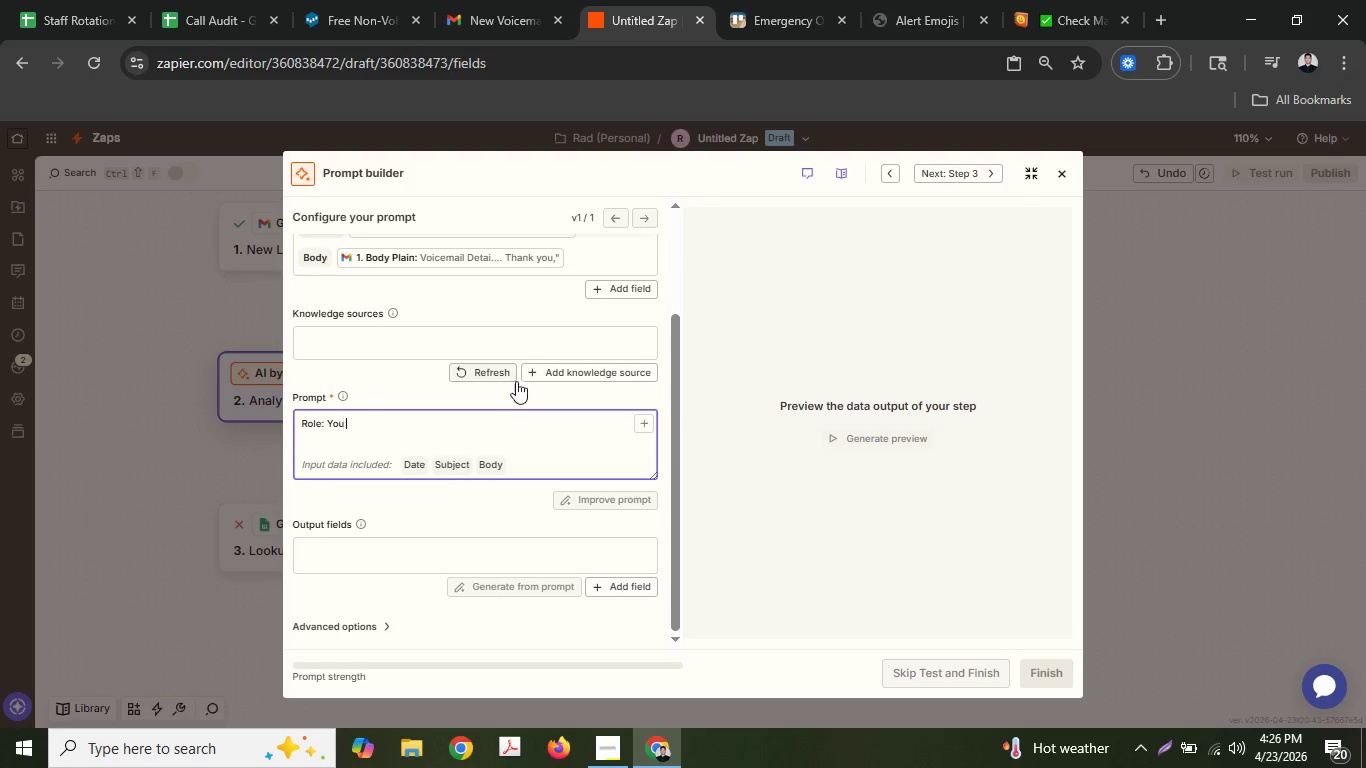 
type( are the Sn)
key(Backspace)
type(enior)
 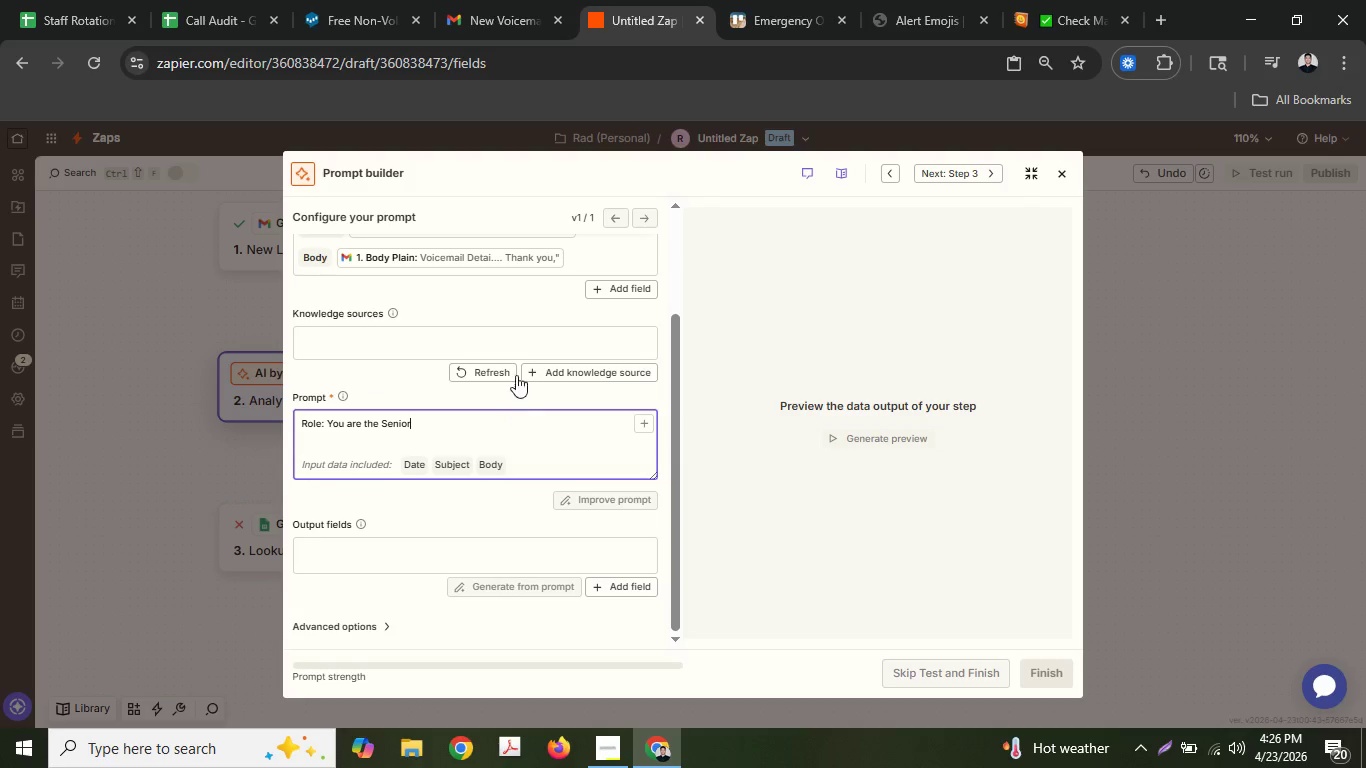 
type( Medicatl)
key(Backspace)
key(Backspace)
type(l Triage Coor)
 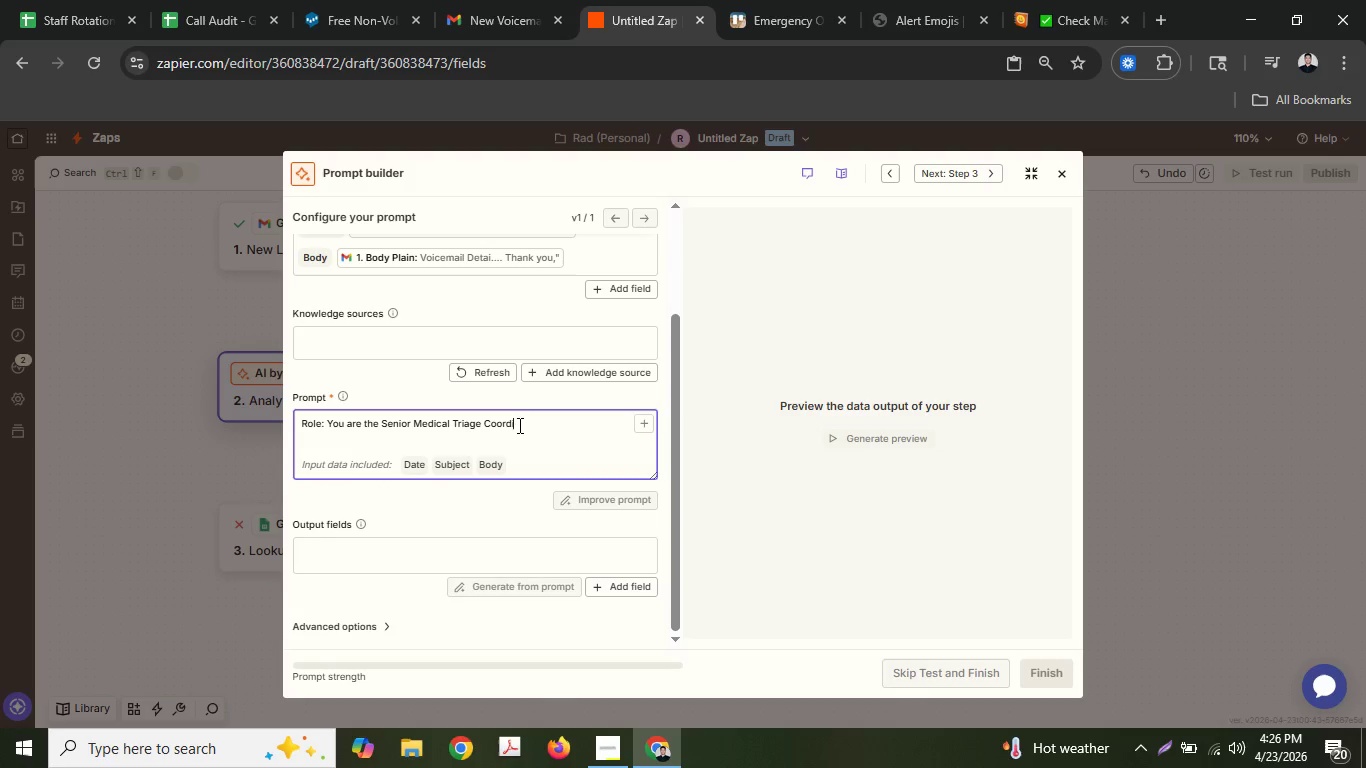 
 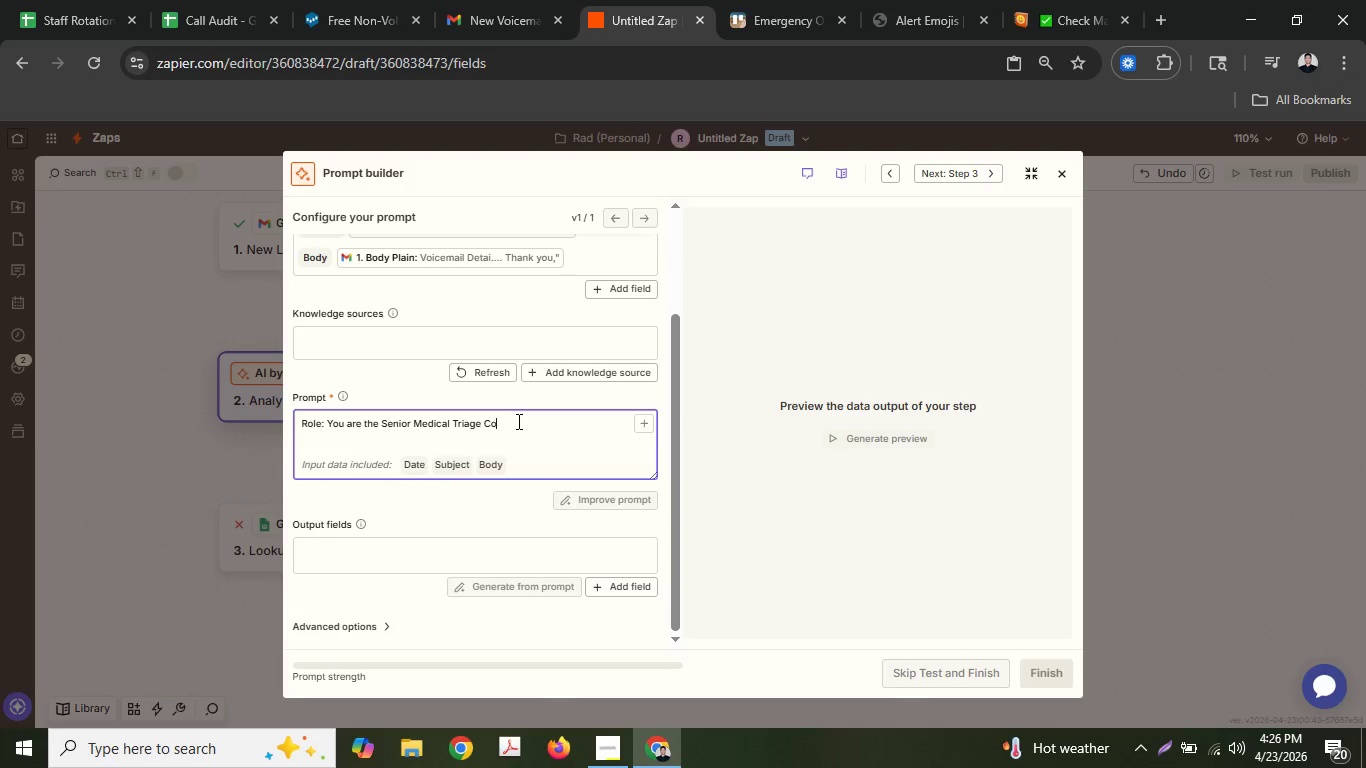 
type(dinator for )
 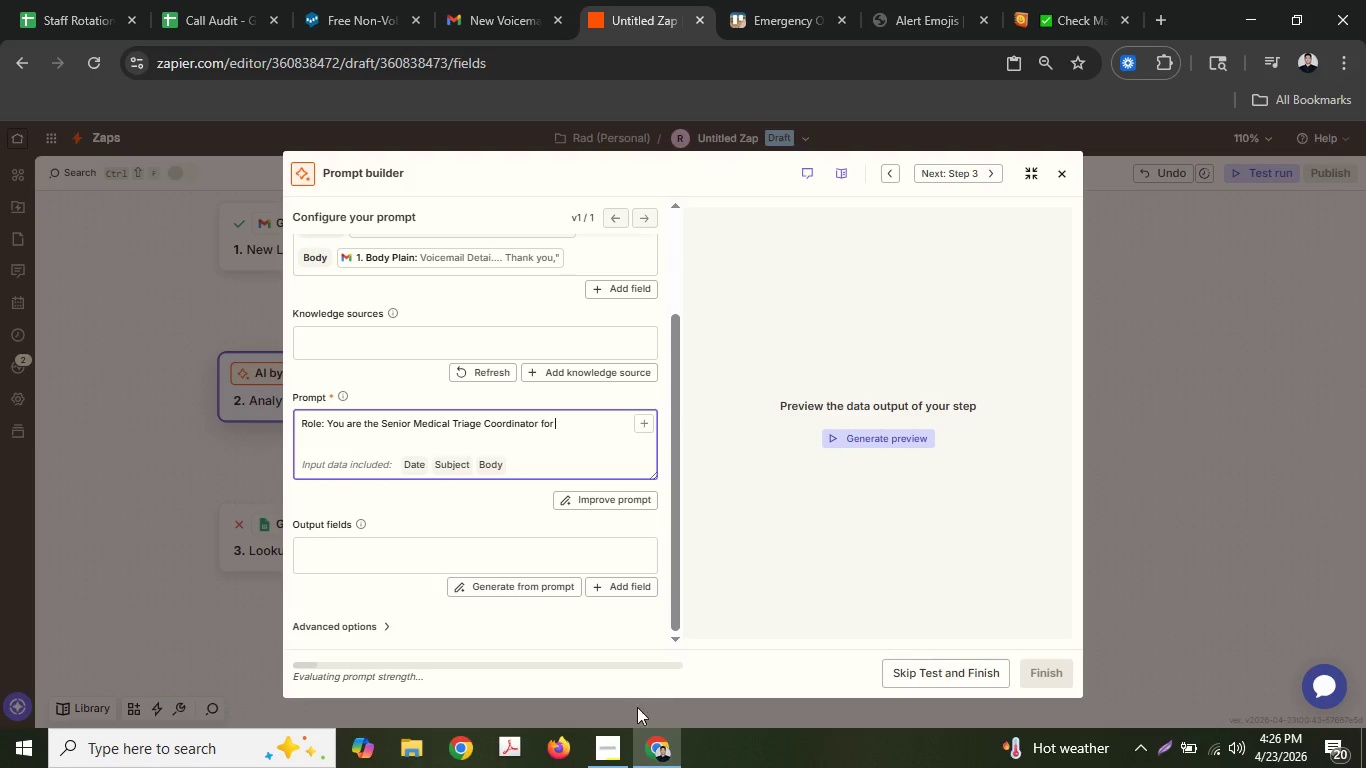 
left_click([618, 762])